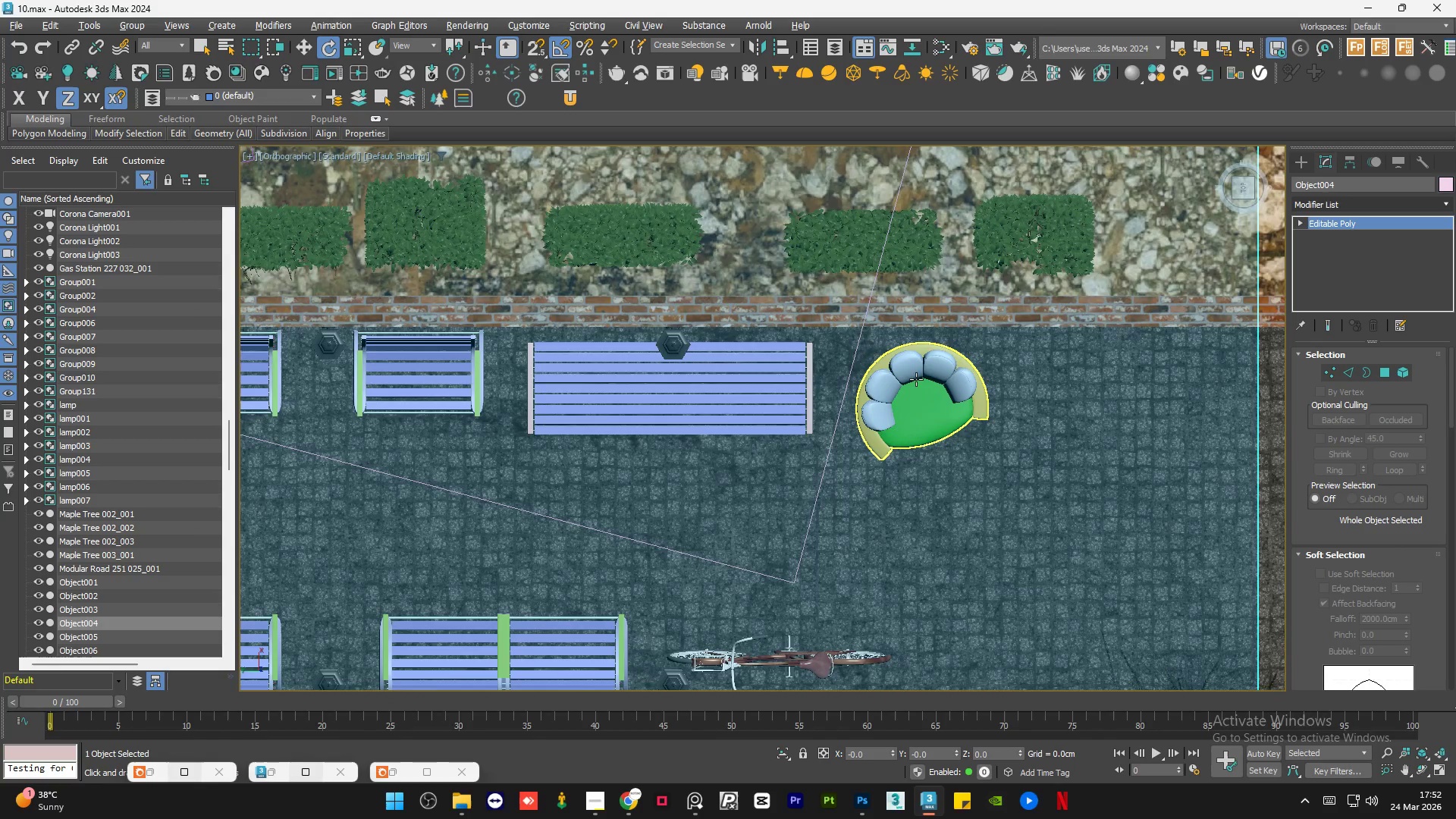 
key(W)
 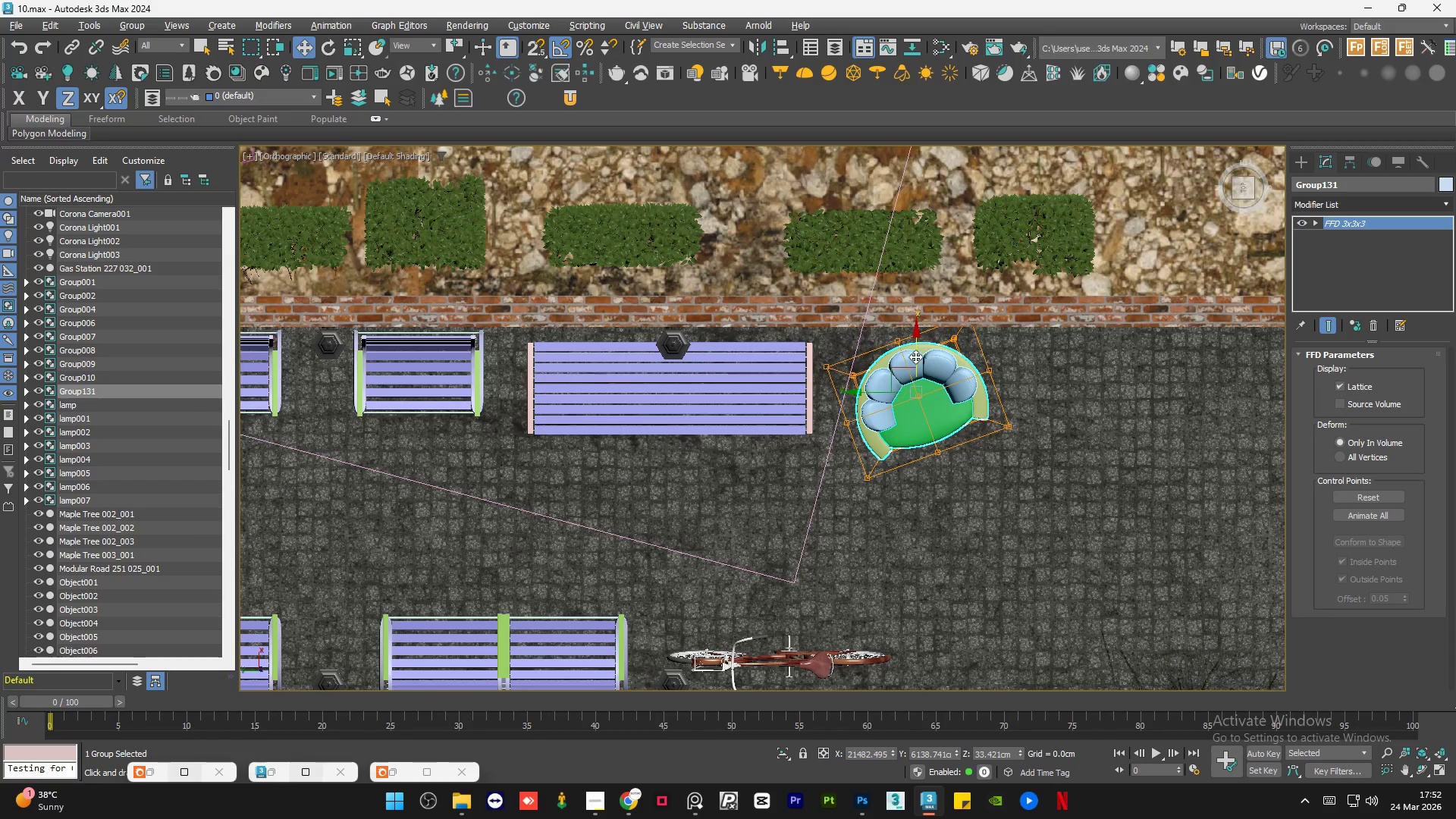 
scroll: coordinate [917, 353], scroll_direction: up, amount: 2.0
 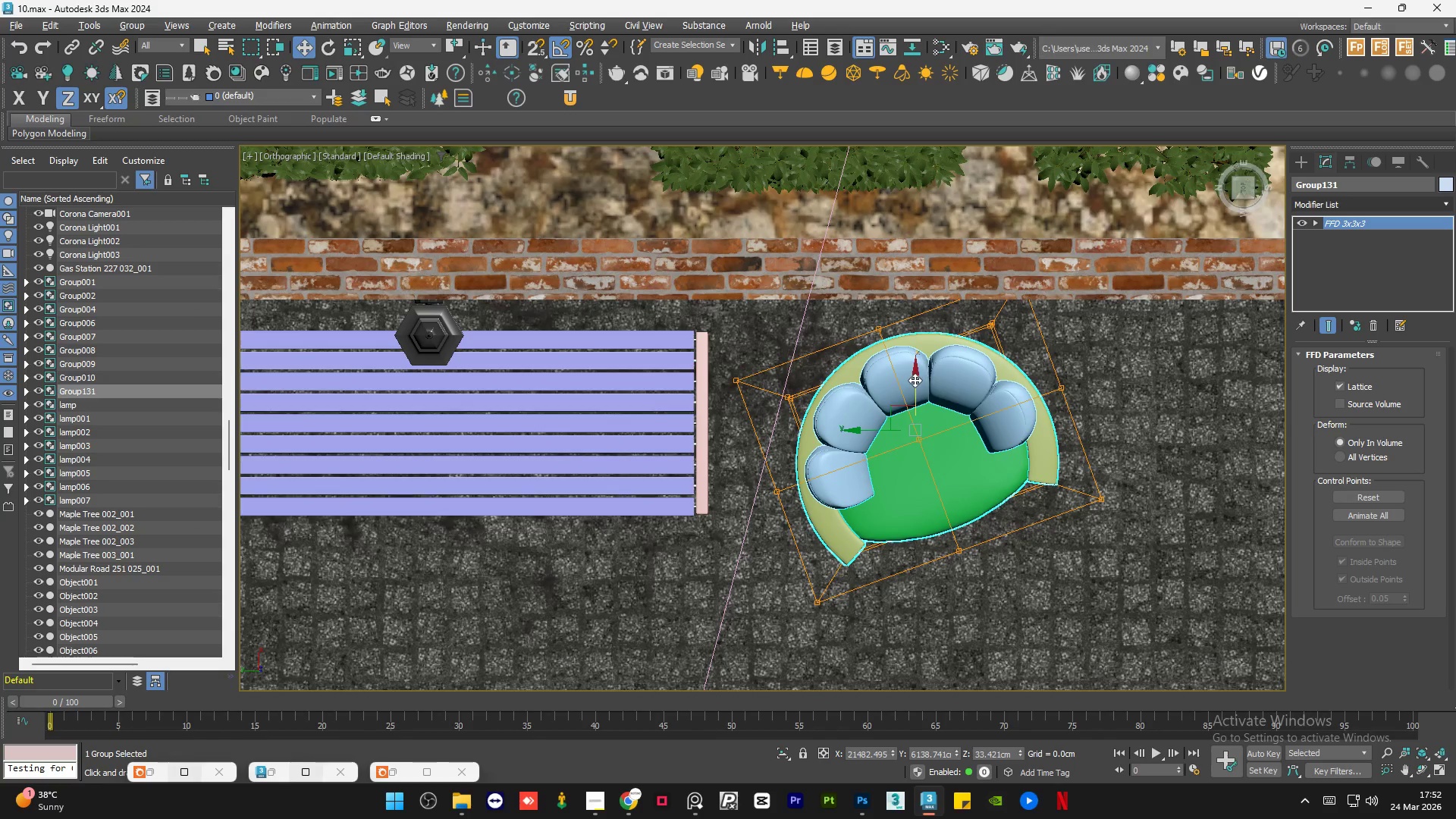 
left_click_drag(start_coordinate=[915, 380], to_coordinate=[921, 350])
 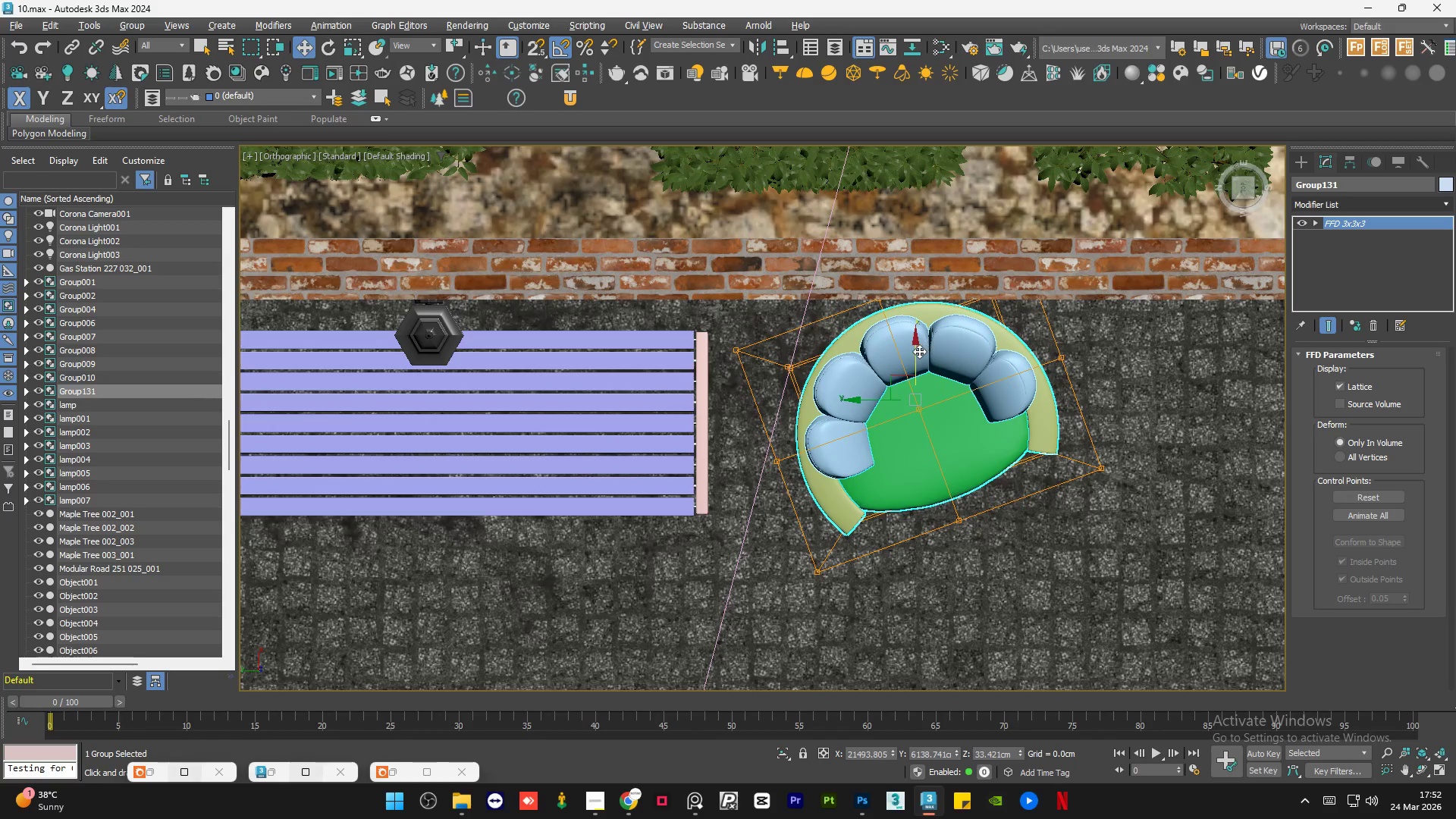 
key(Alt+W)
 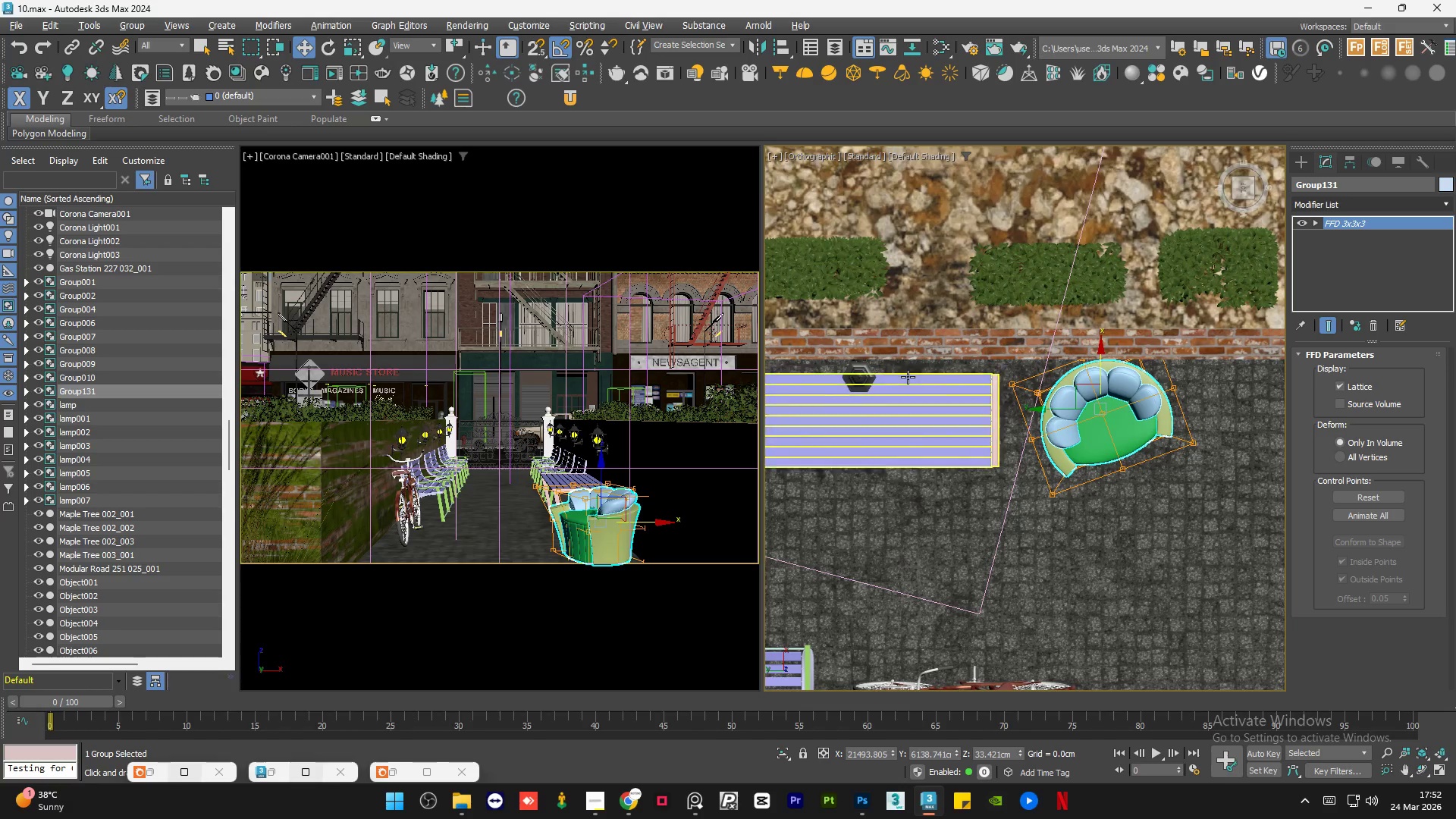 
hold_key(key=AltLeft, duration=0.88)
 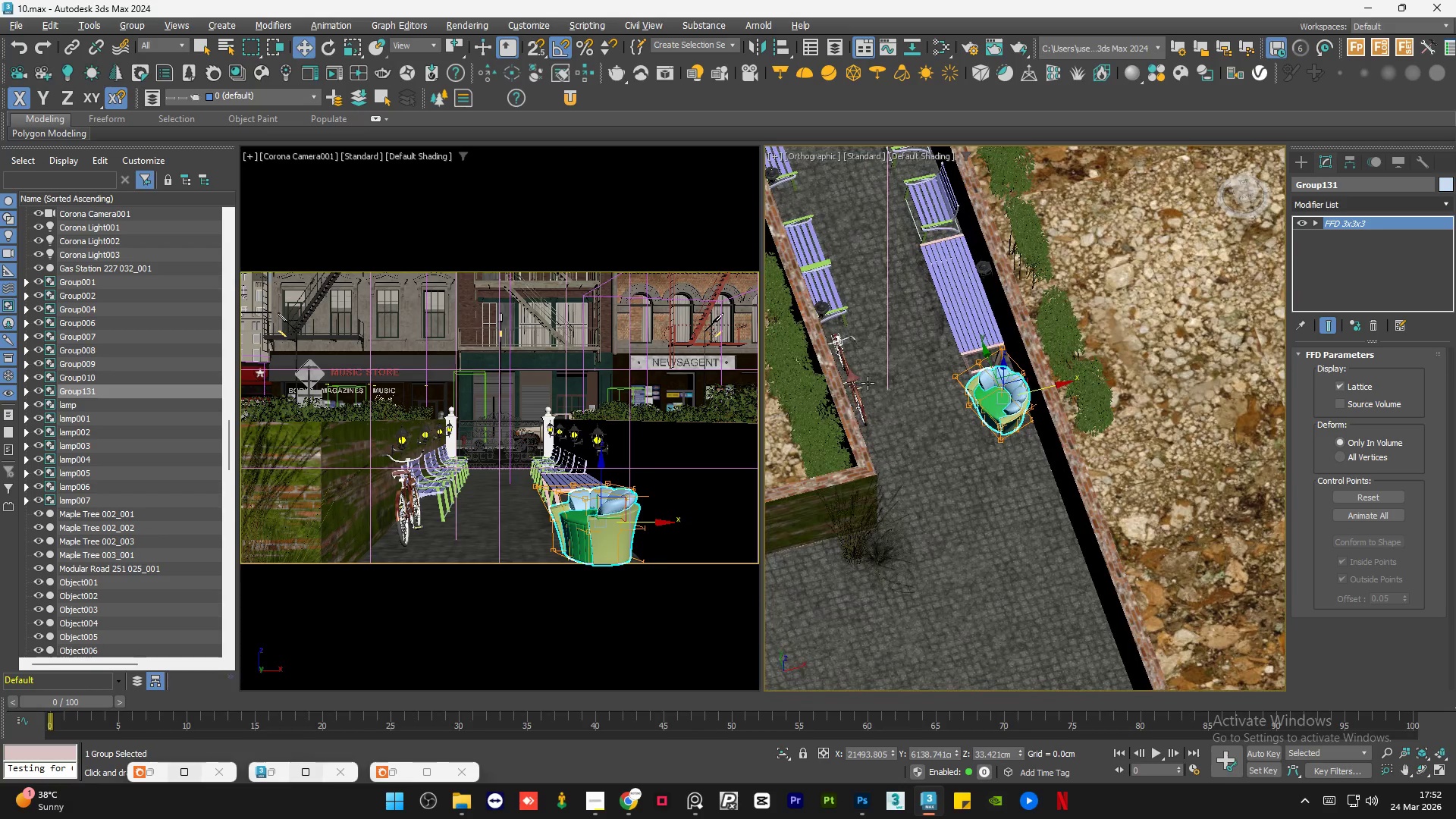 
scroll: coordinate [905, 389], scroll_direction: down, amount: 2.0
 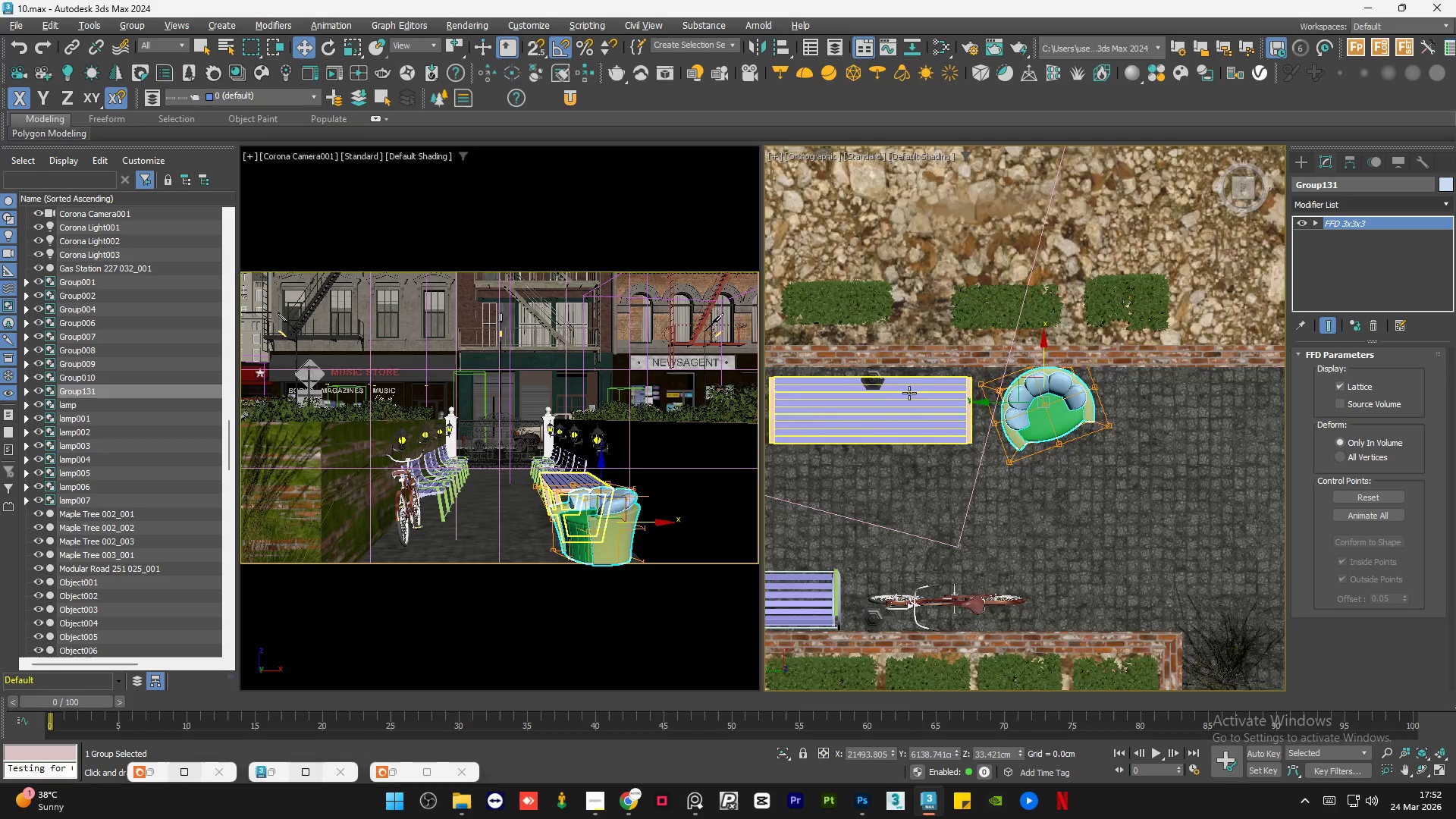 
key(E)
 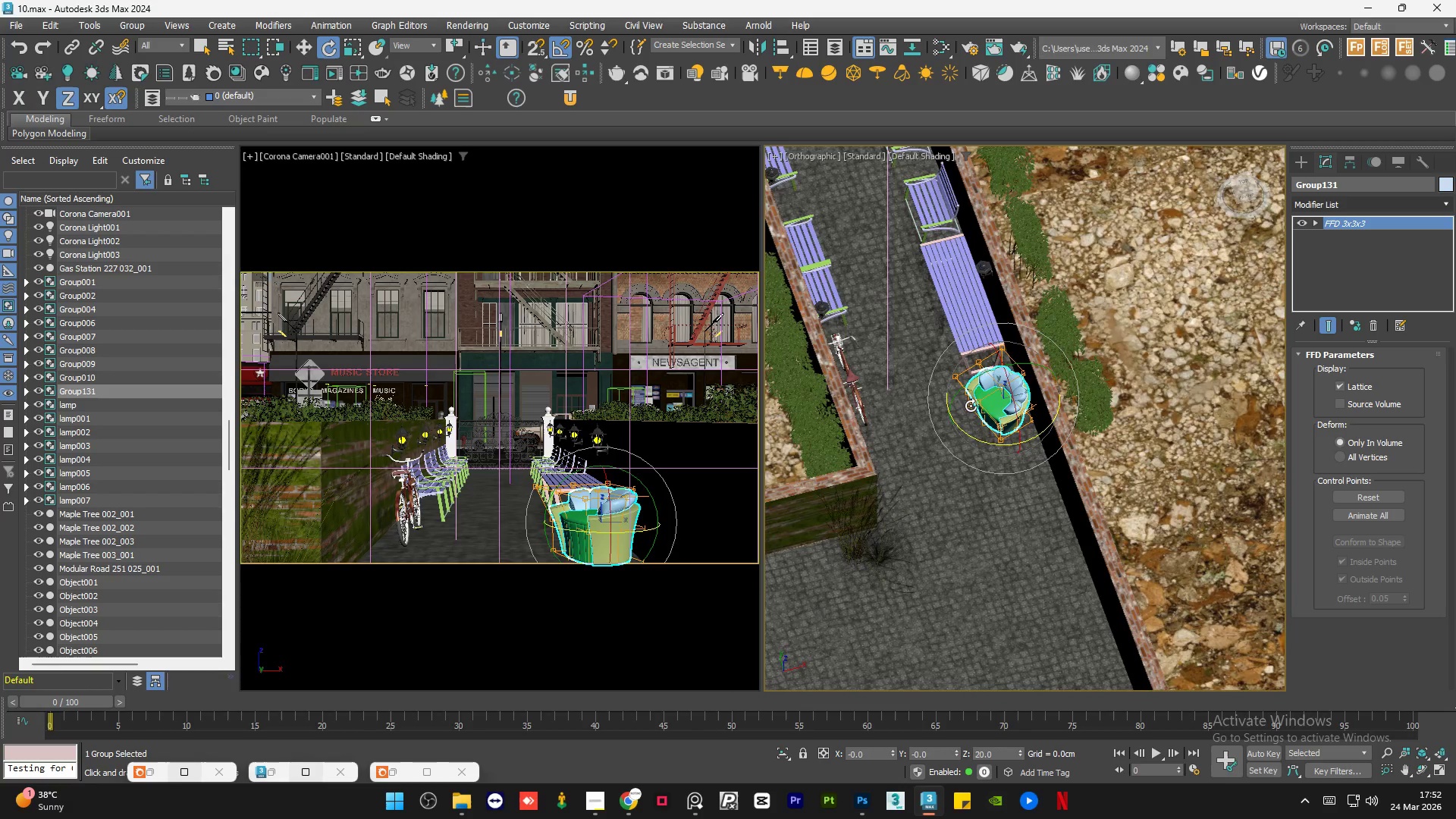 
scroll: coordinate [973, 404], scroll_direction: up, amount: 3.0
 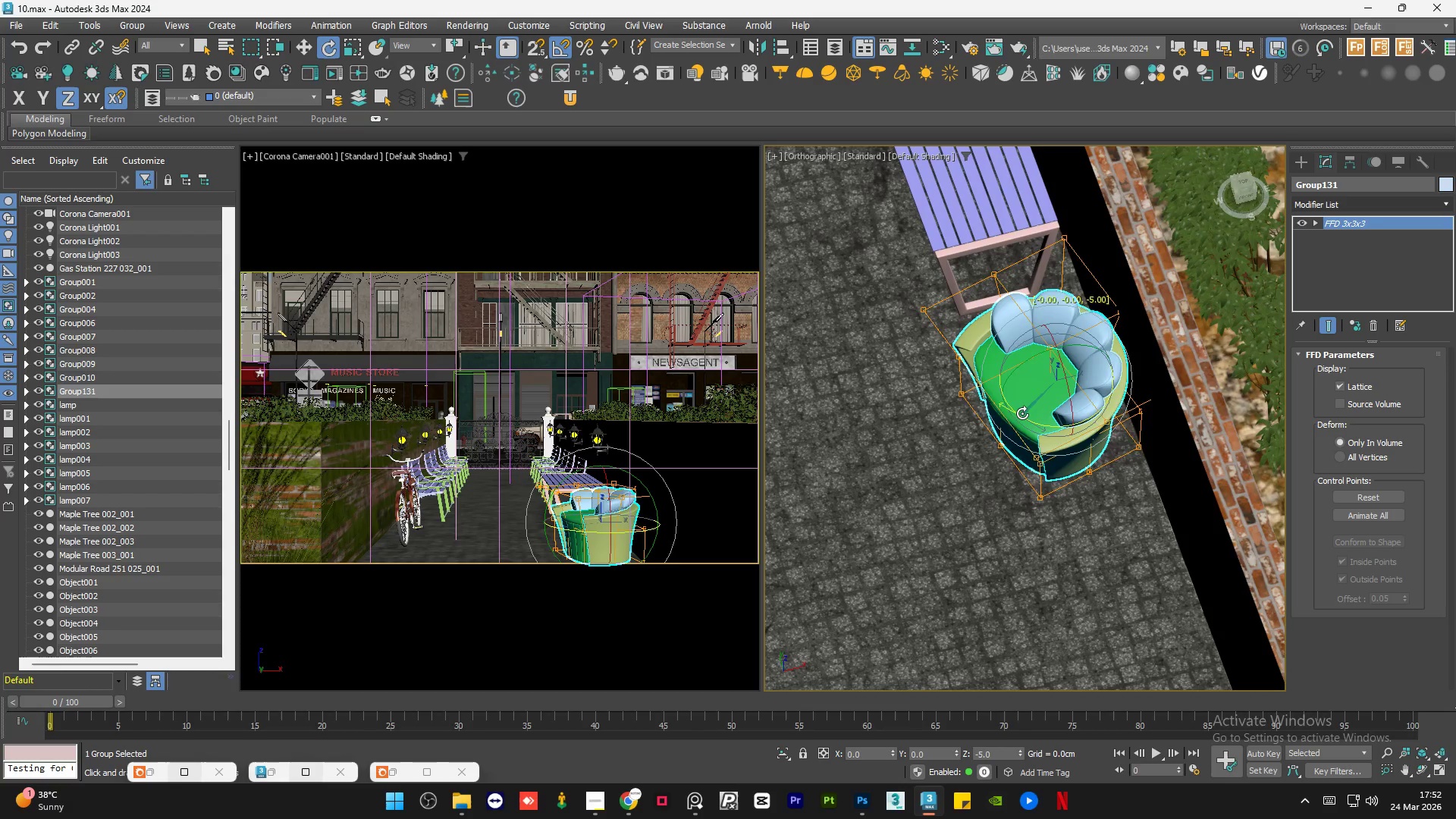 
scroll: coordinate [1018, 413], scroll_direction: down, amount: 8.0
 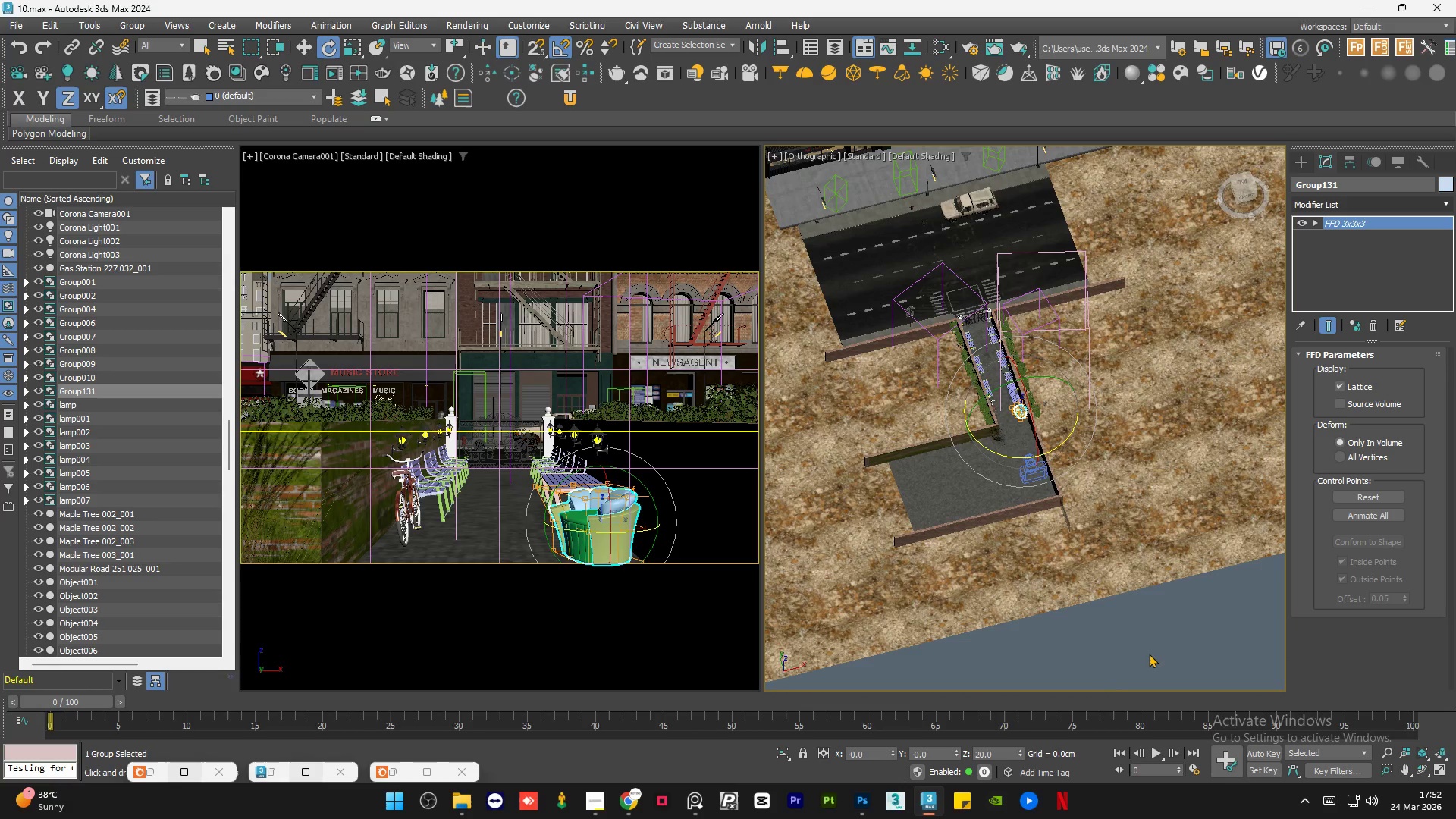 
double_click([1149, 652])
 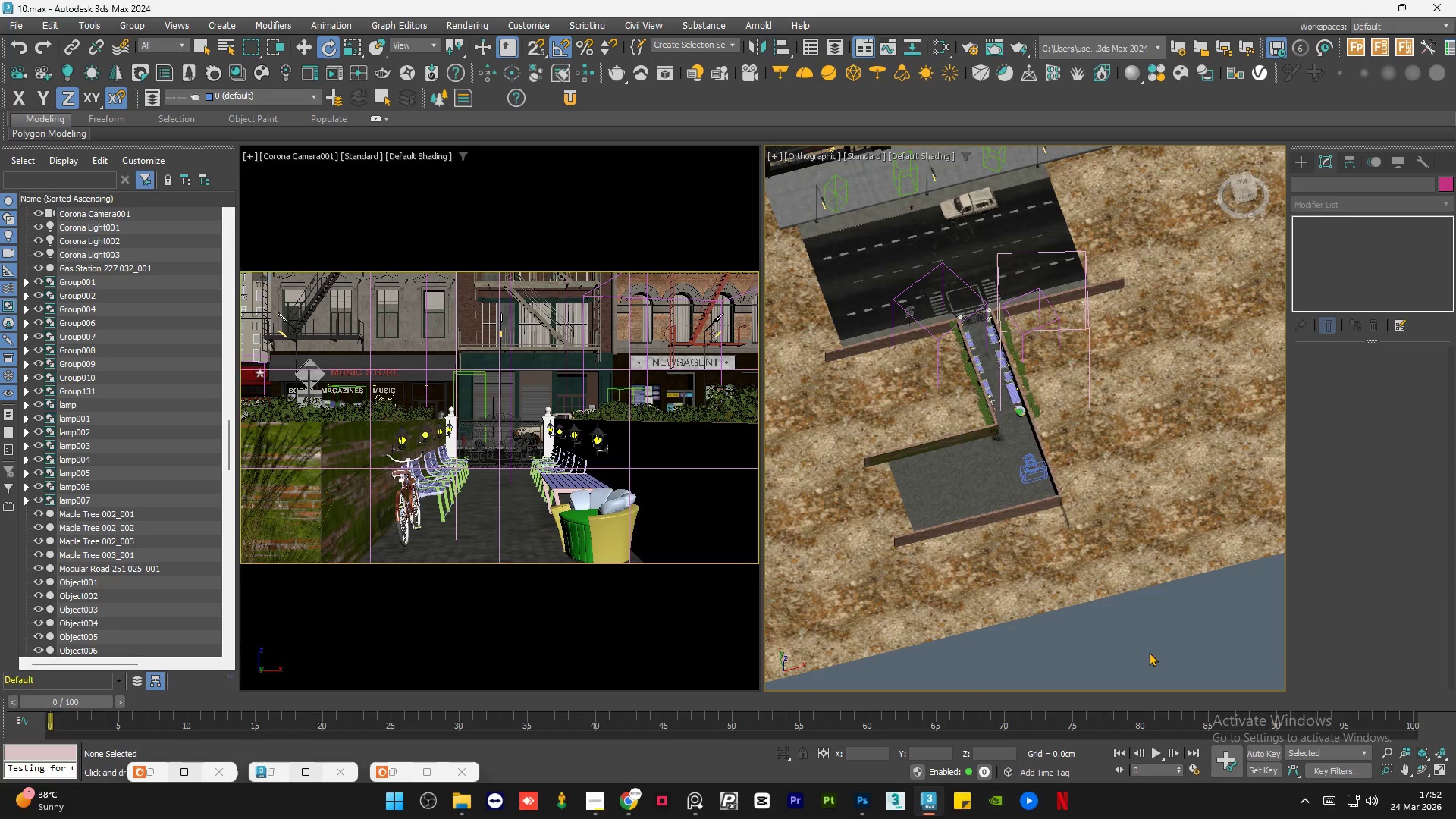 
key(Control+S)
 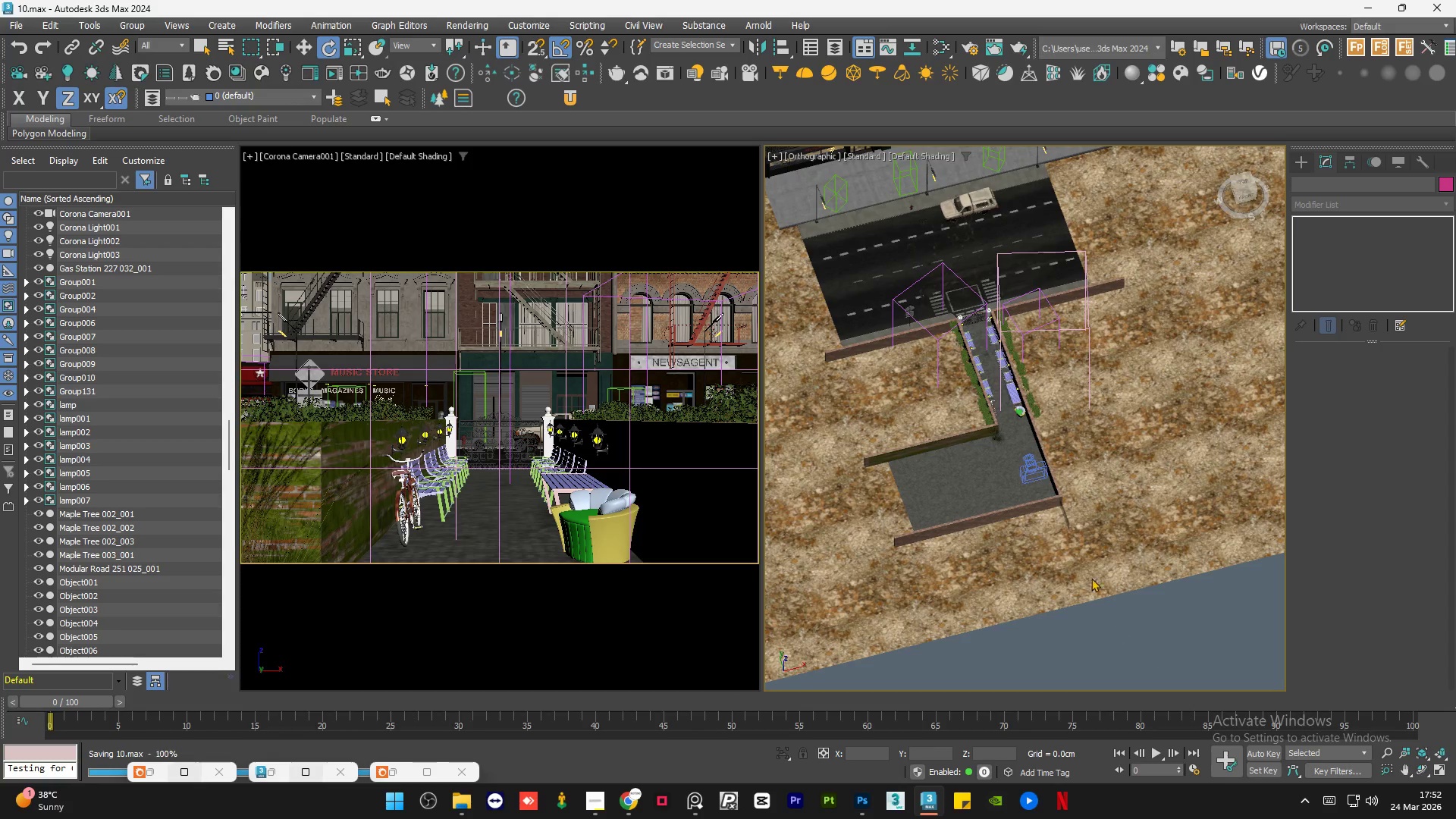 
scroll: coordinate [998, 405], scroll_direction: up, amount: 9.0
 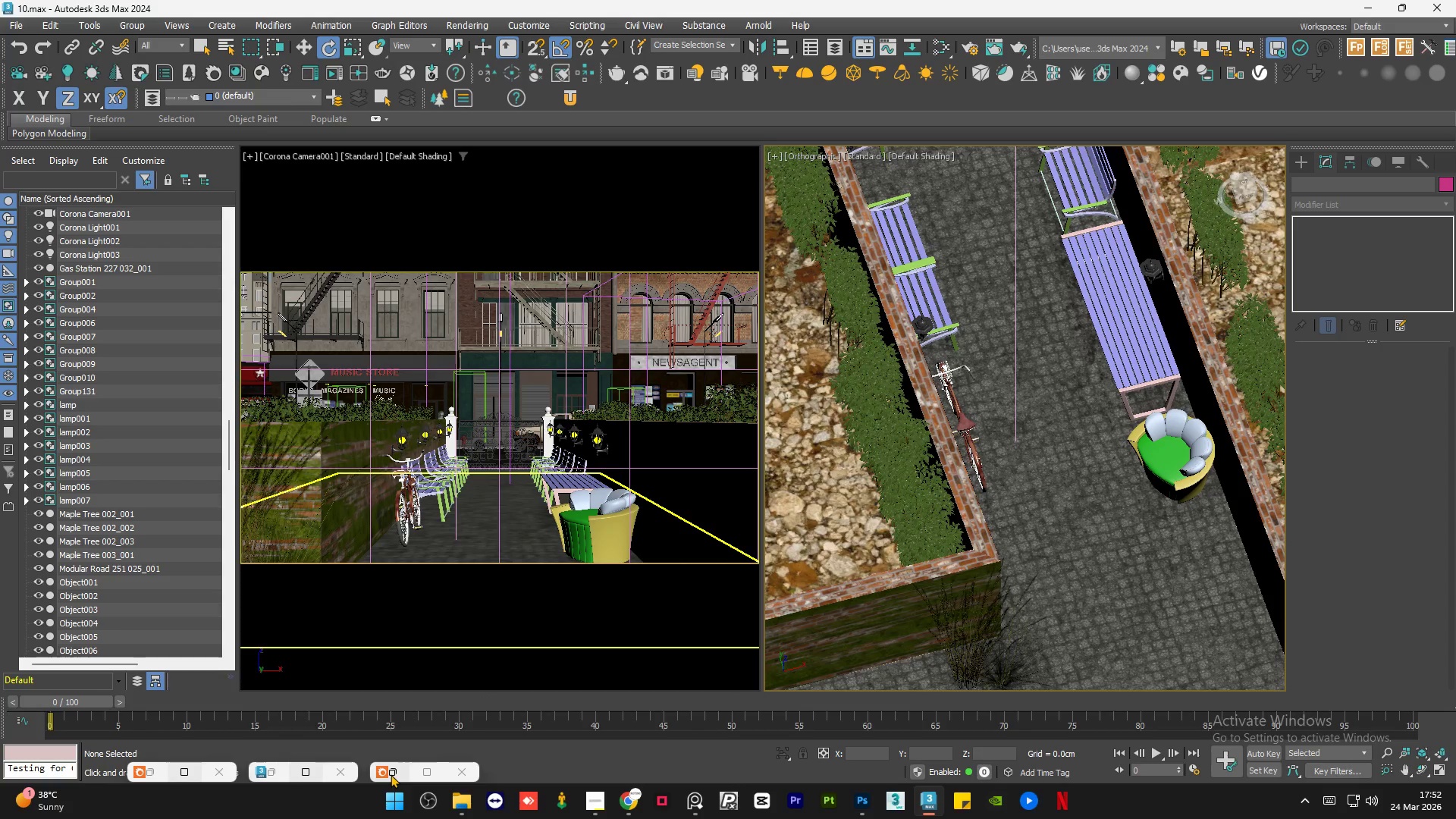 
left_click([394, 773])
 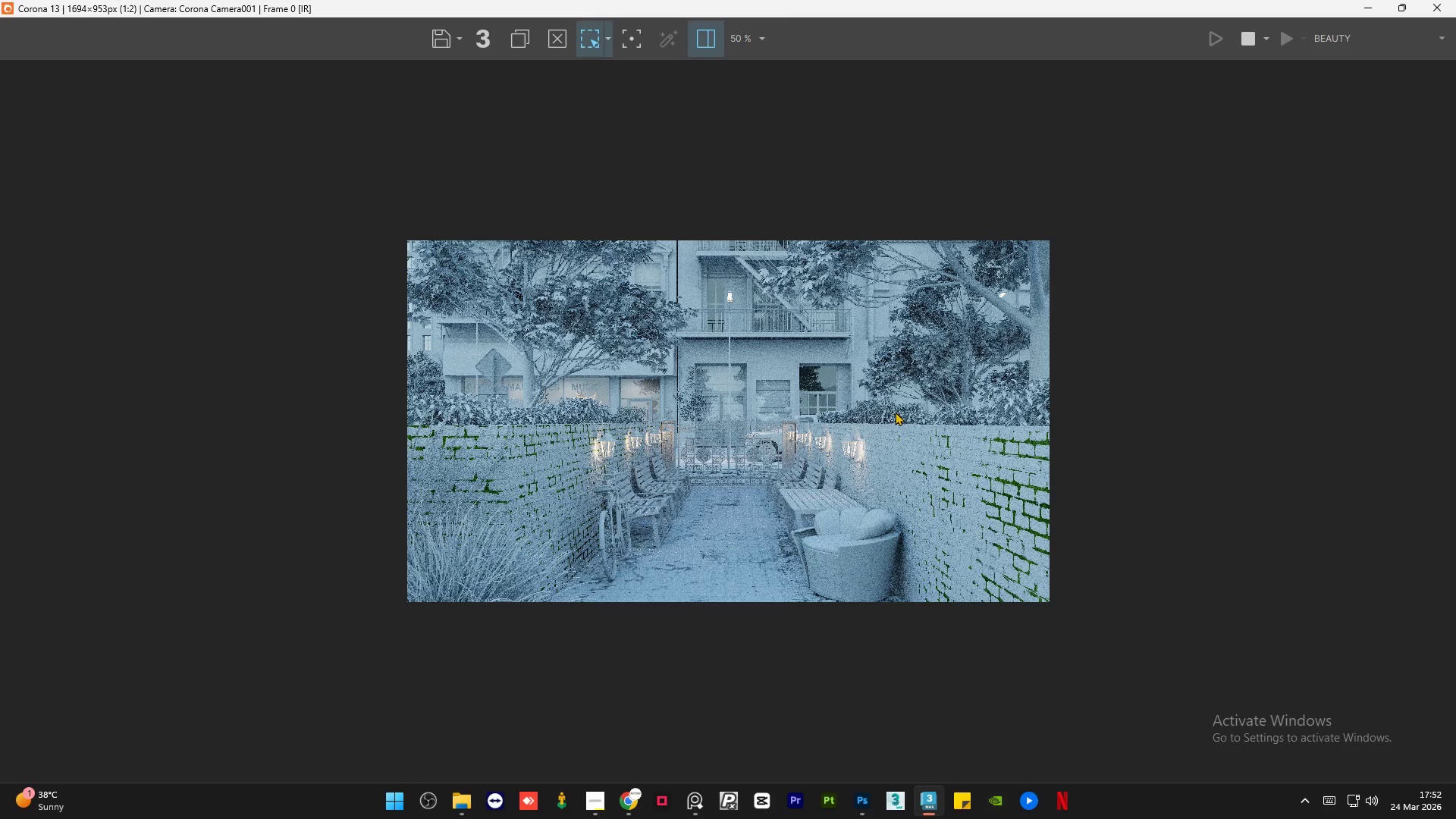 
scroll: coordinate [813, 548], scroll_direction: up, amount: 1.0
 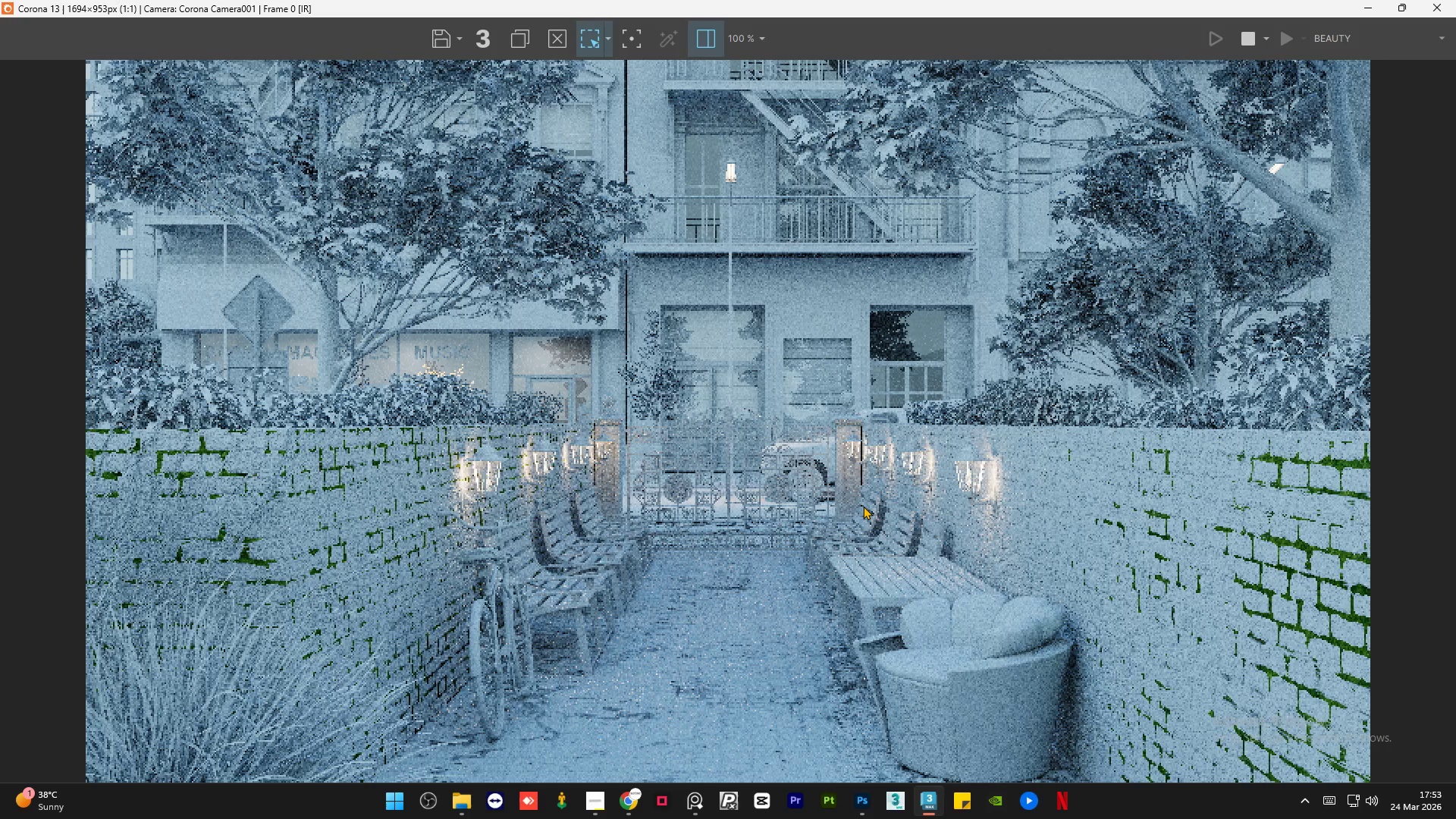 
scroll: coordinate [863, 506], scroll_direction: down, amount: 1.0
 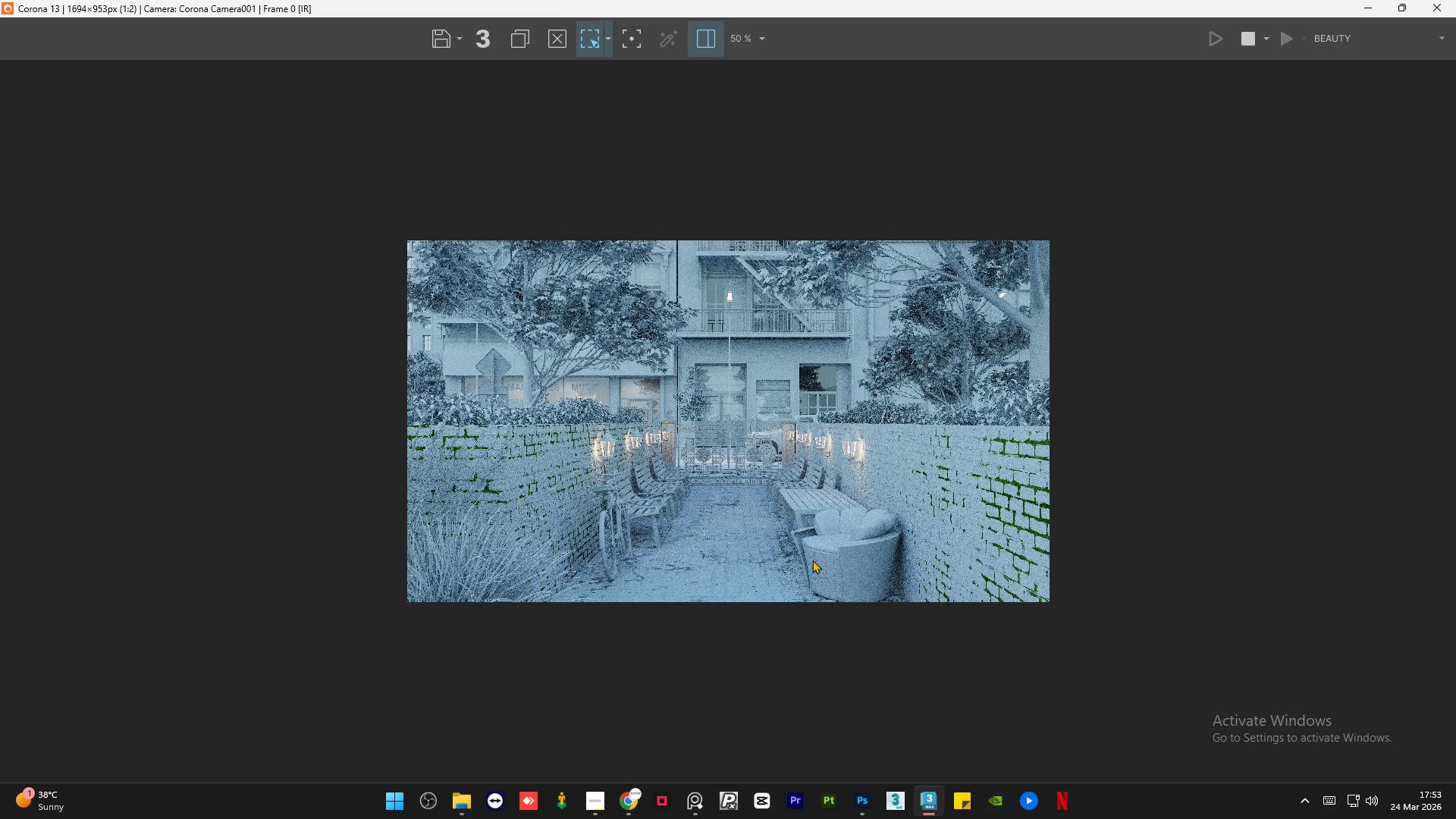 
scroll: coordinate [889, 607], scroll_direction: up, amount: 2.0
 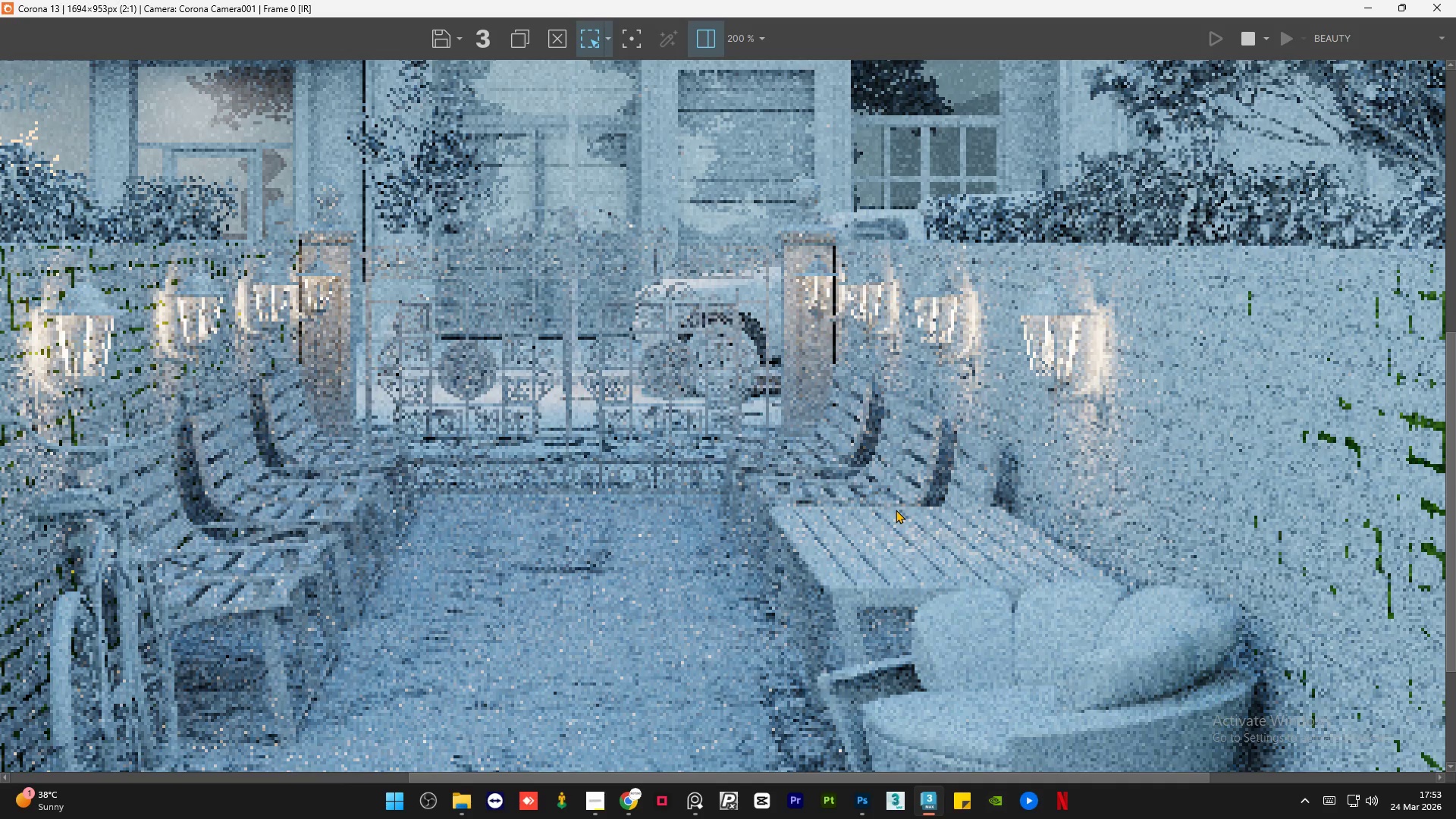 
scroll: coordinate [896, 510], scroll_direction: down, amount: 1.0
 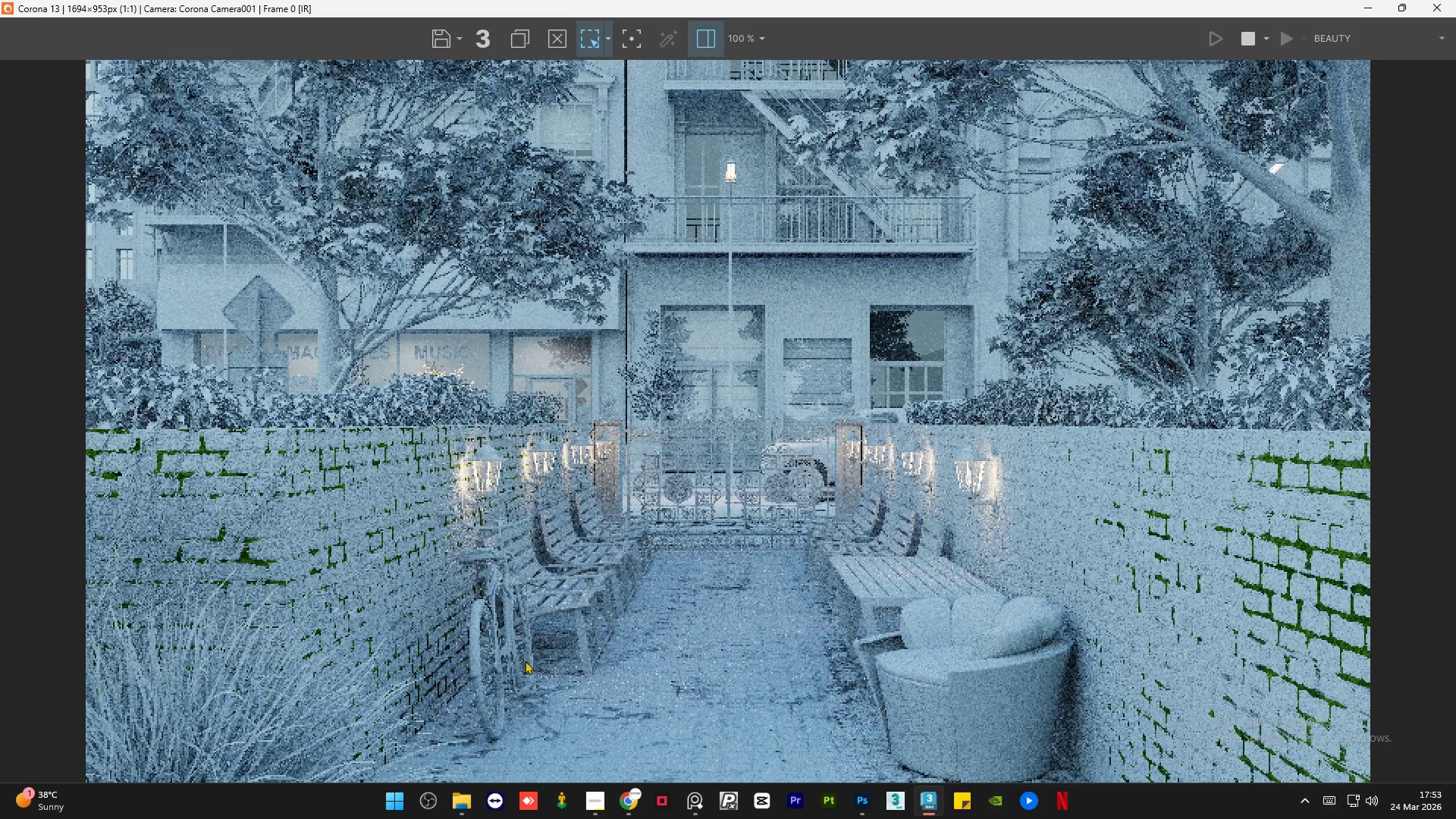 
scroll: coordinate [525, 661], scroll_direction: up, amount: 1.0
 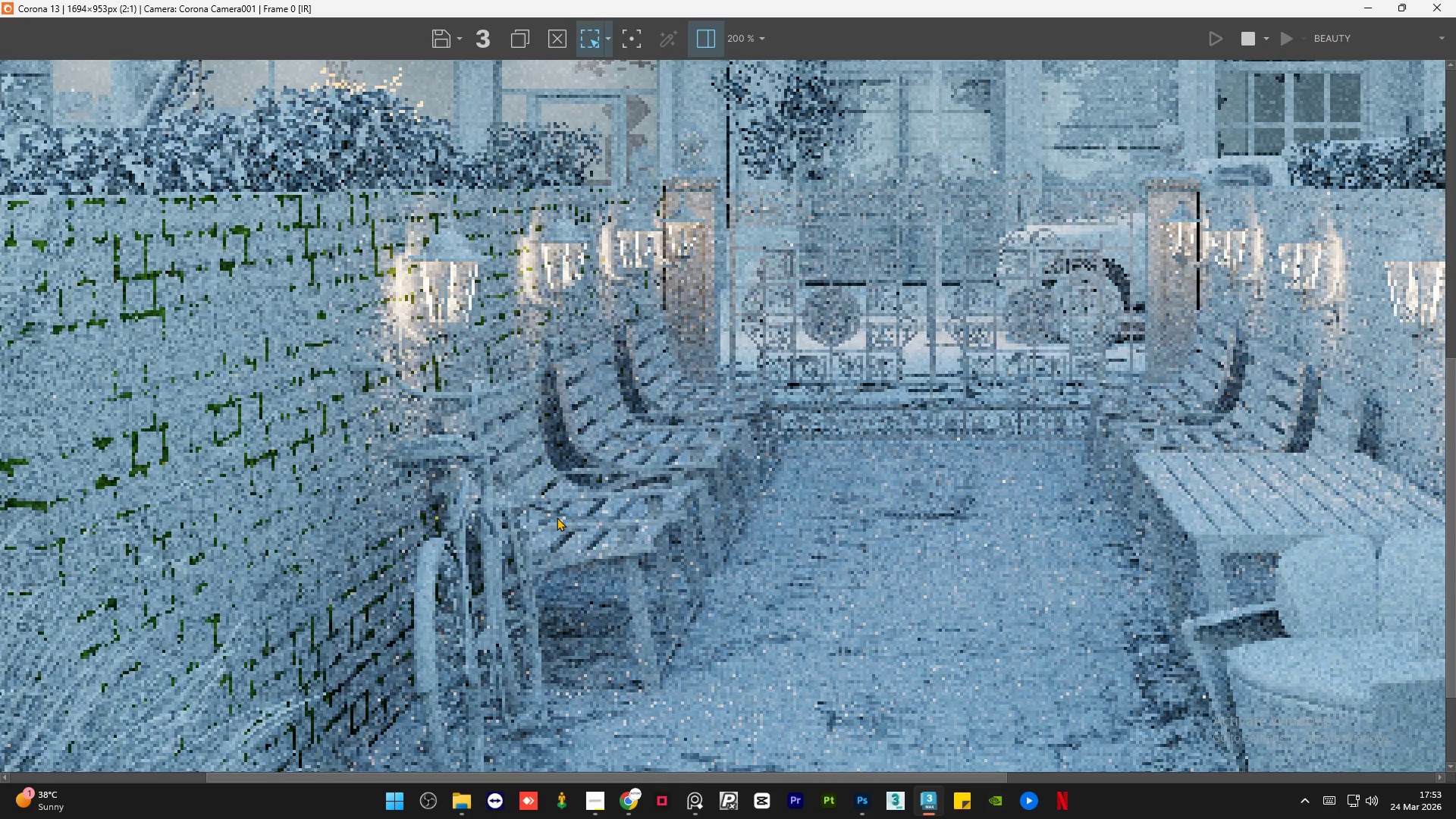 
scroll: coordinate [557, 517], scroll_direction: down, amount: 1.0
 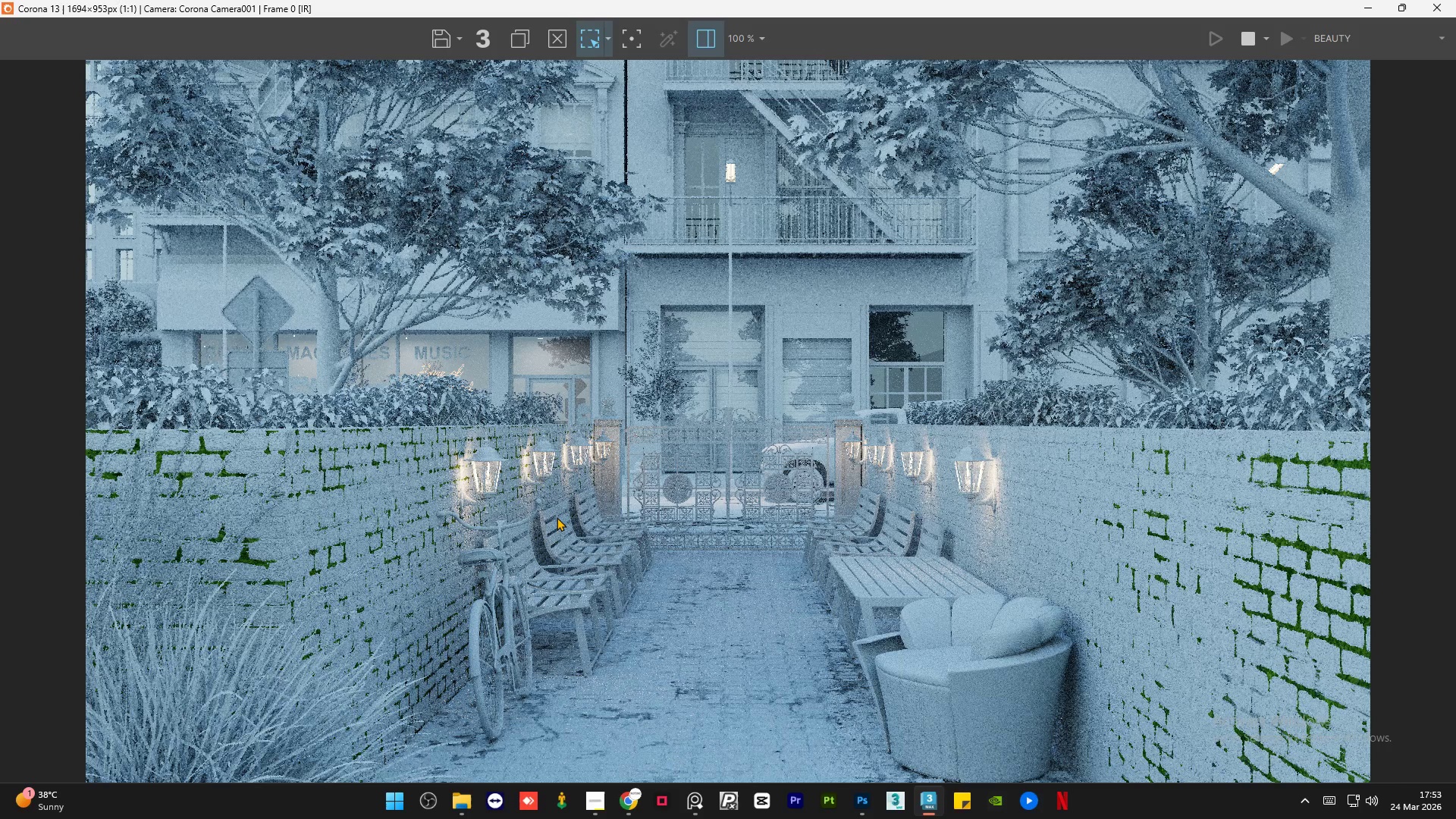 
wait(8.57)
 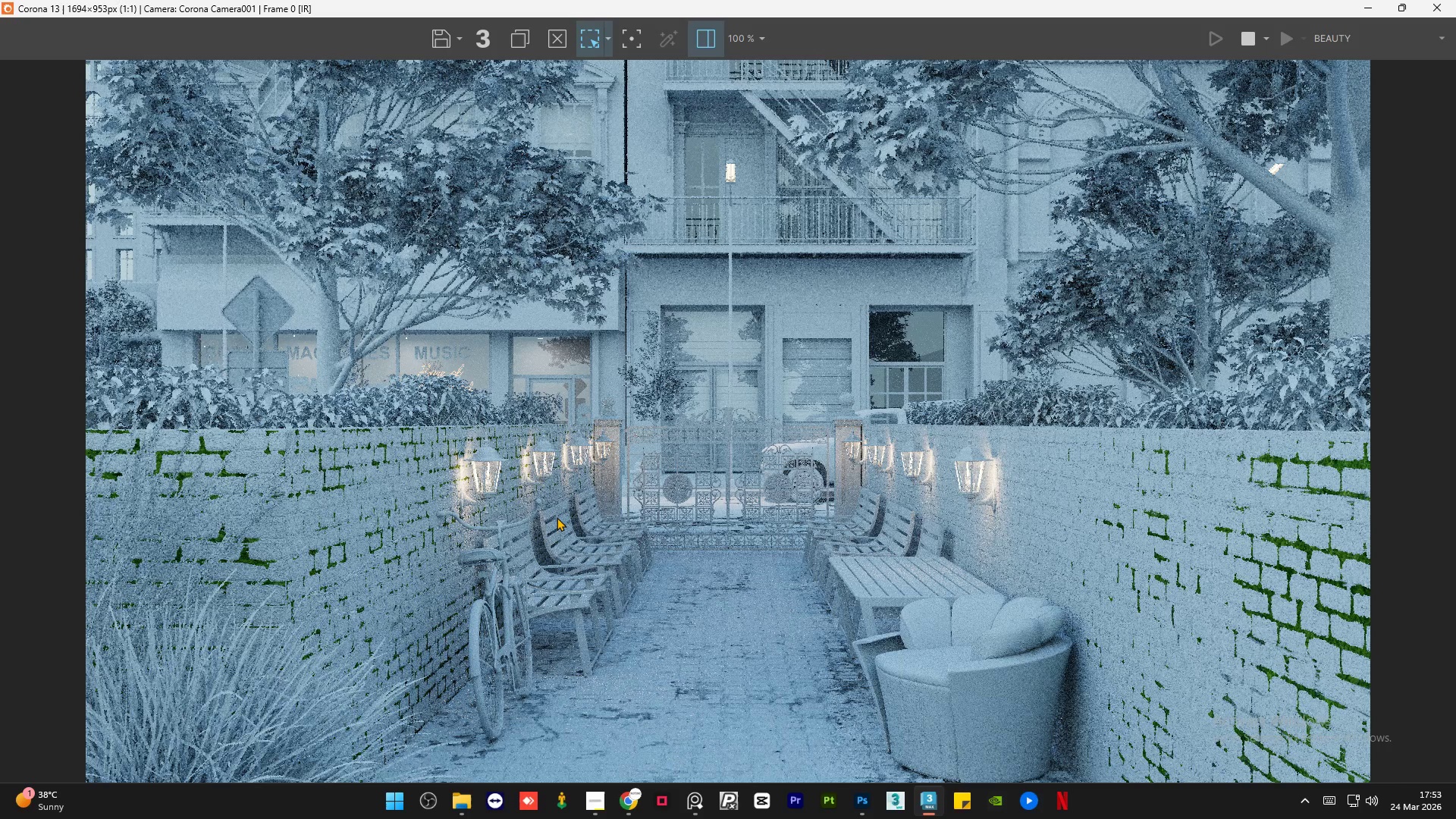 
left_click([630, 792])
 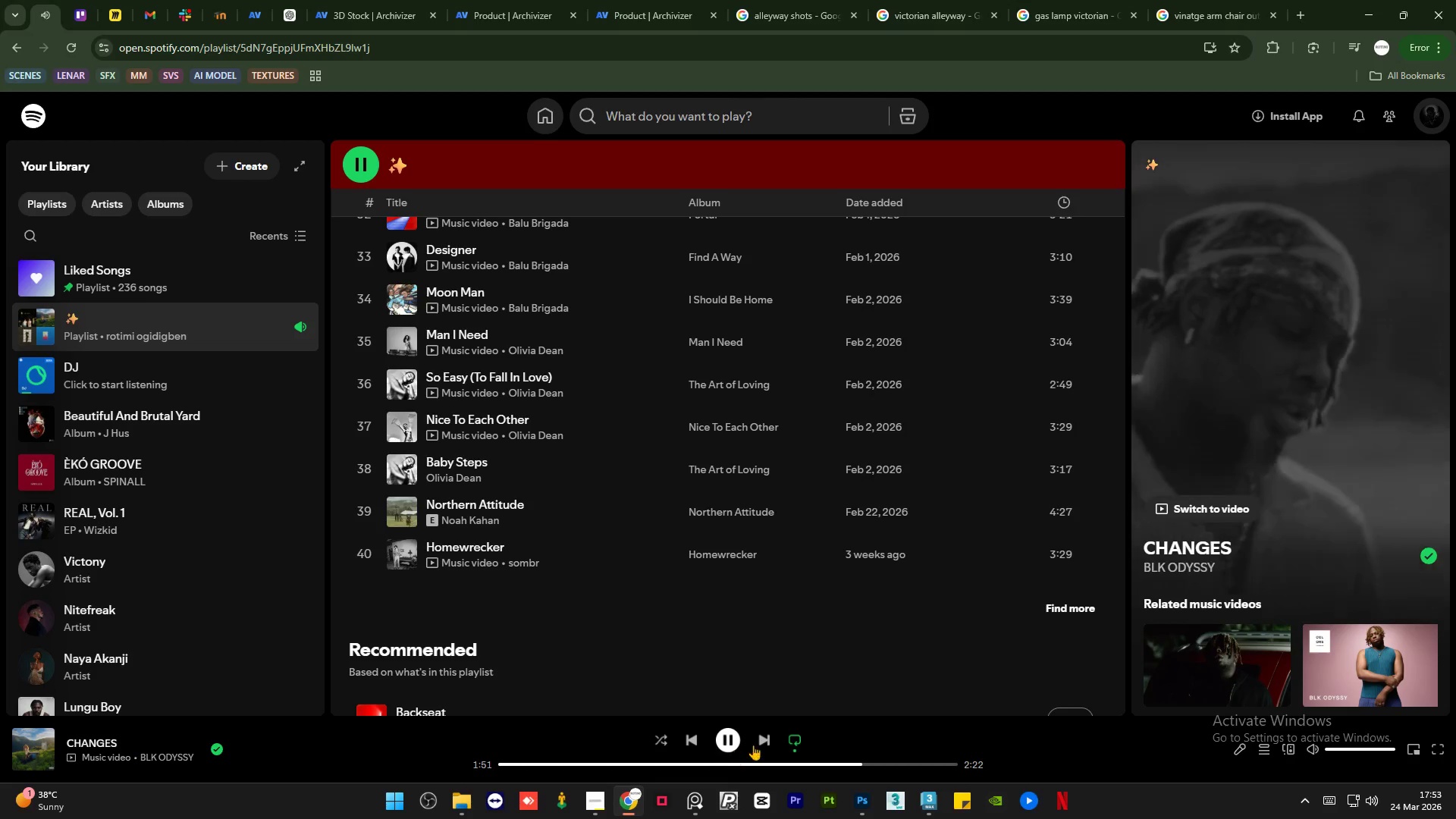 
left_click([759, 741])
 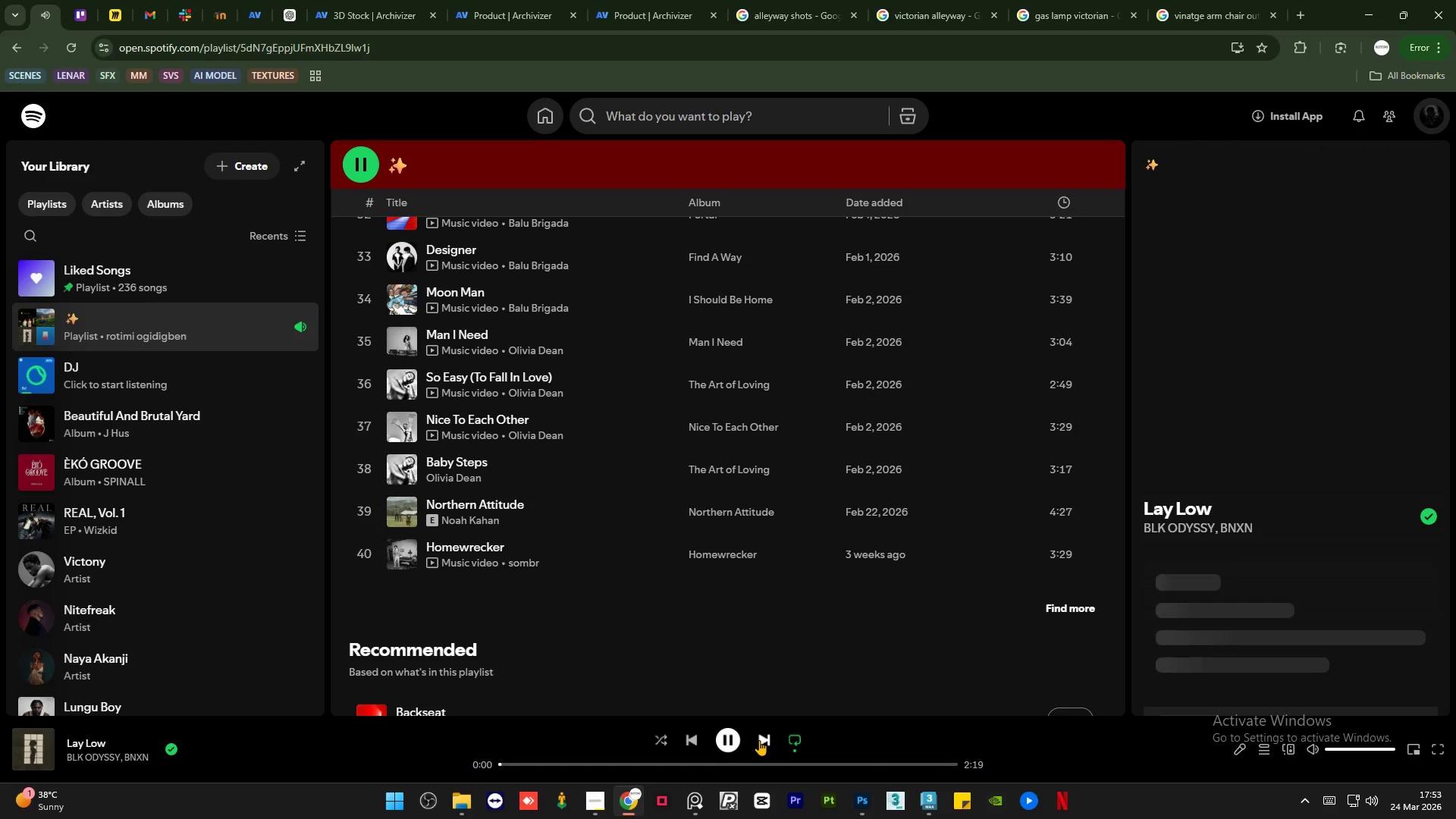 
left_click([759, 740])
 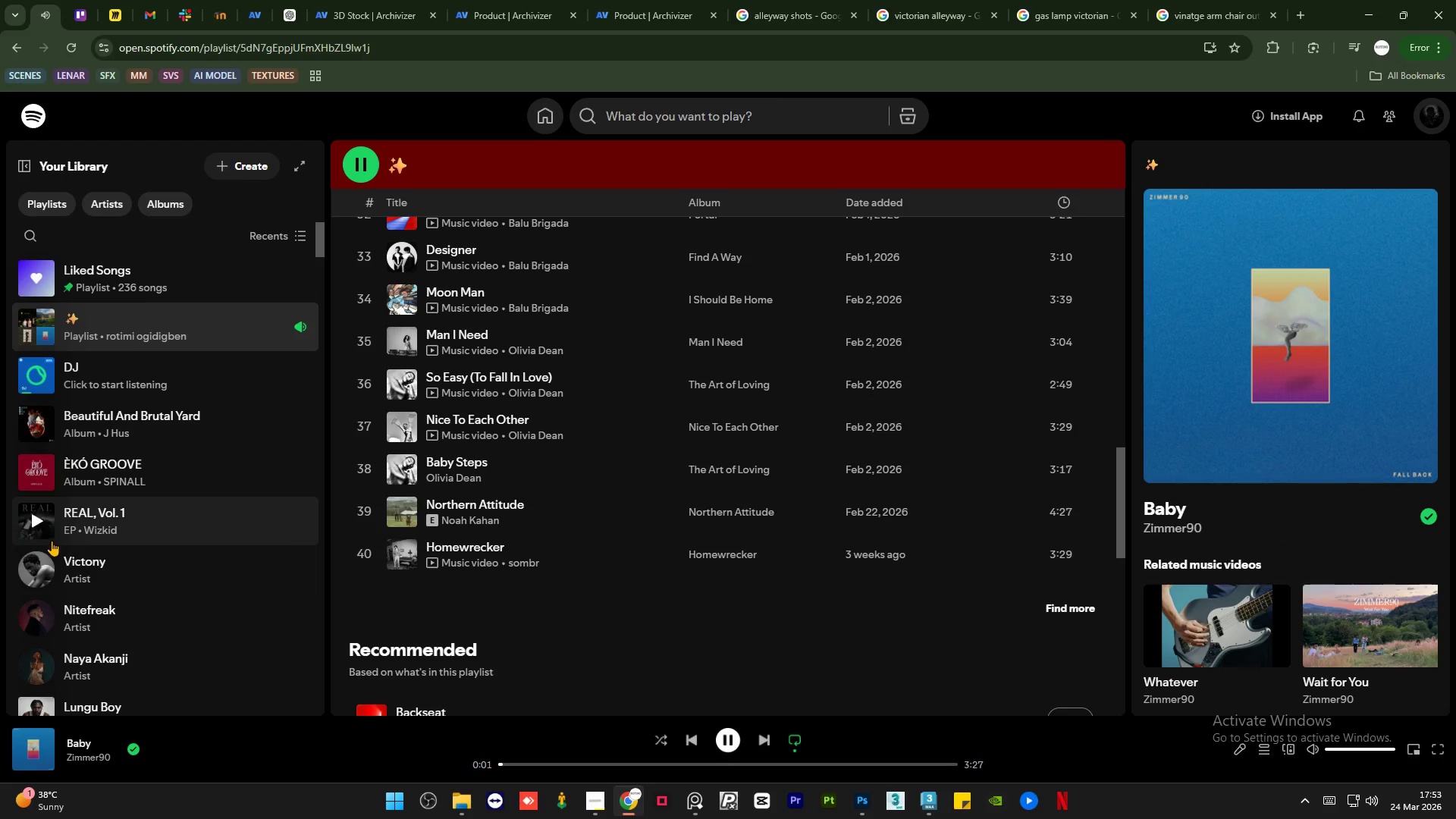 
scroll: coordinate [122, 447], scroll_direction: up, amount: 7.0
 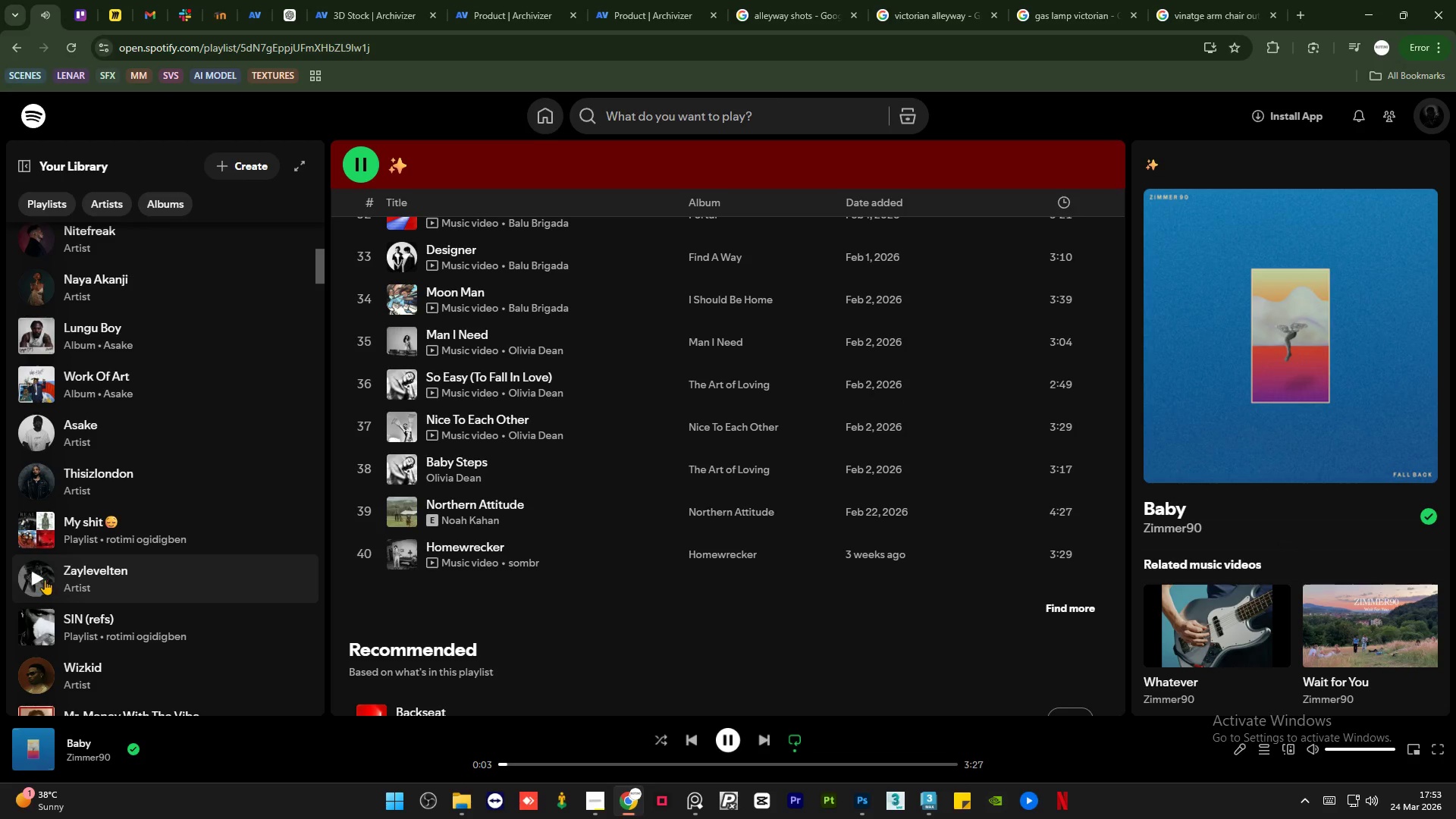 
left_click([39, 577])
 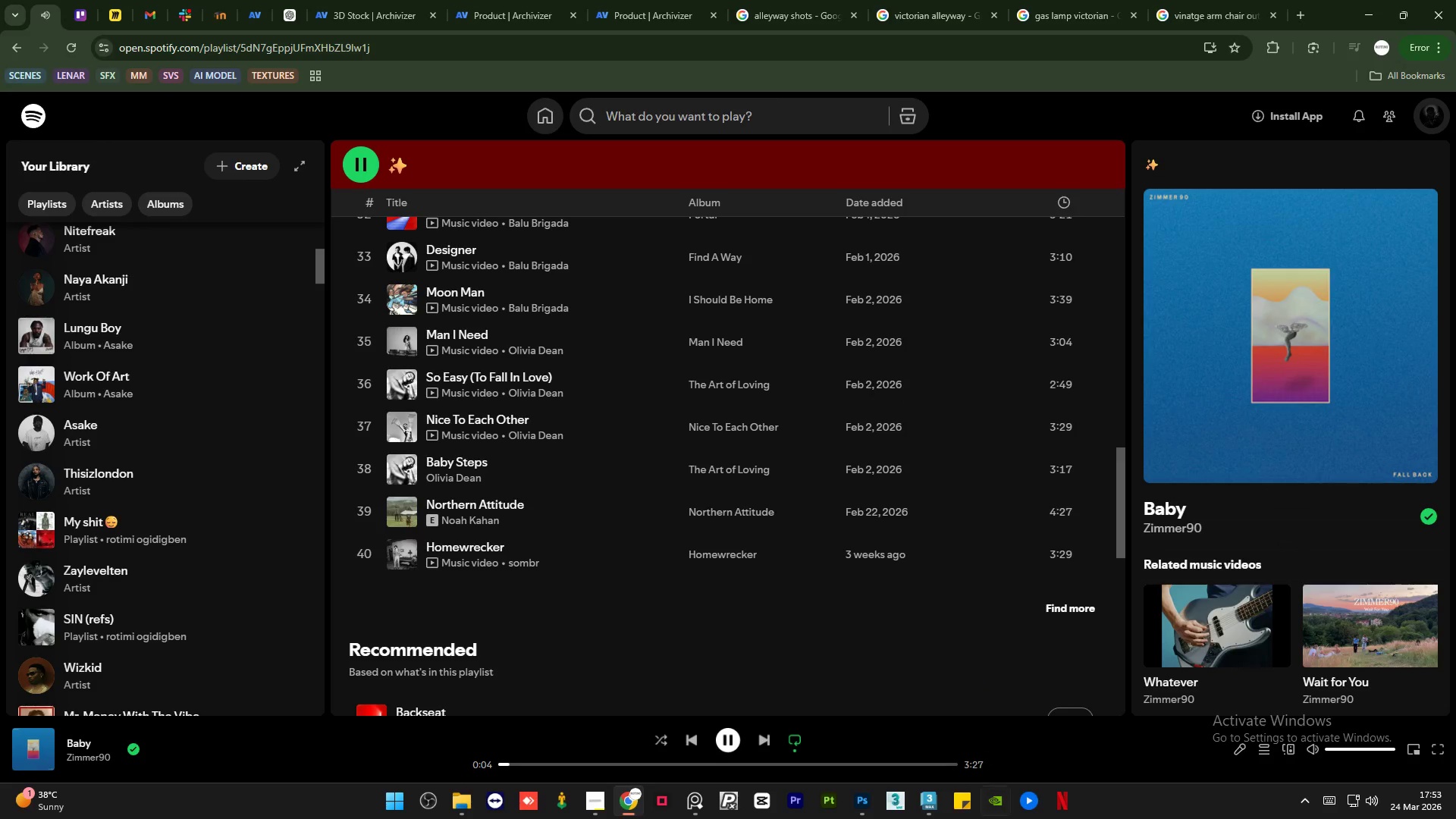 
mouse_move([924, 795])
 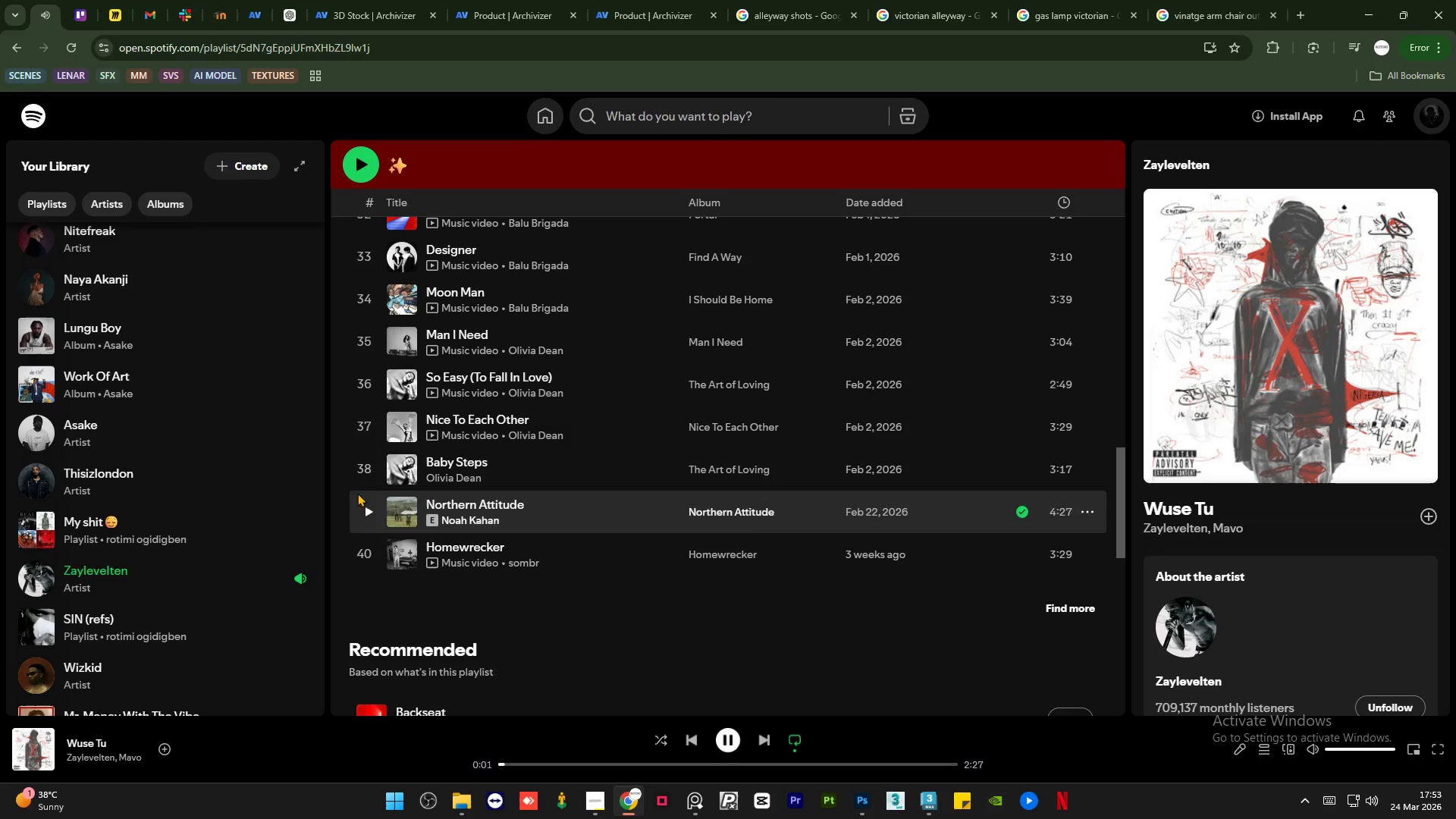 
scroll: coordinate [555, 380], scroll_direction: down, amount: 2.0
 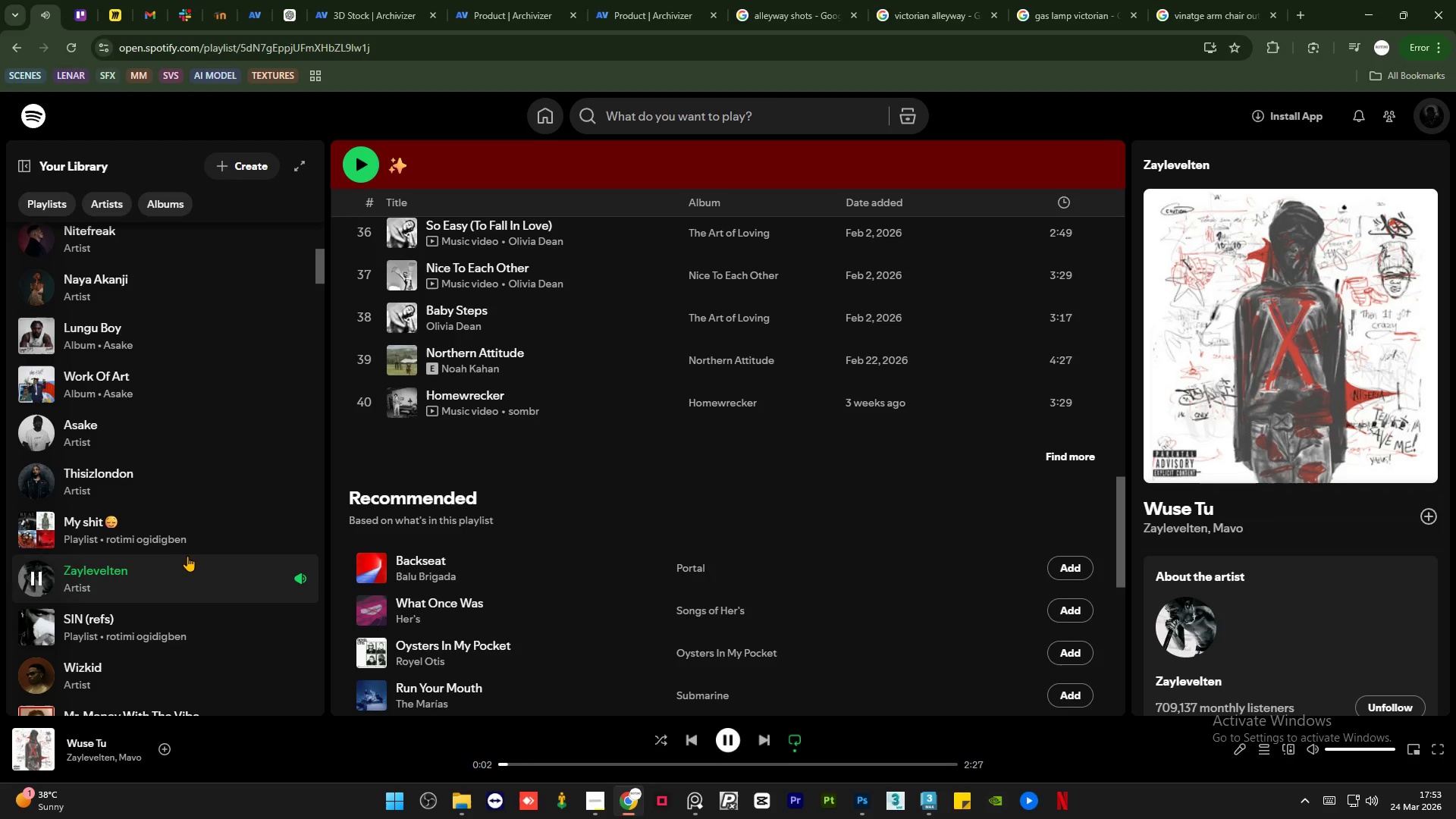 
left_click([183, 569])
 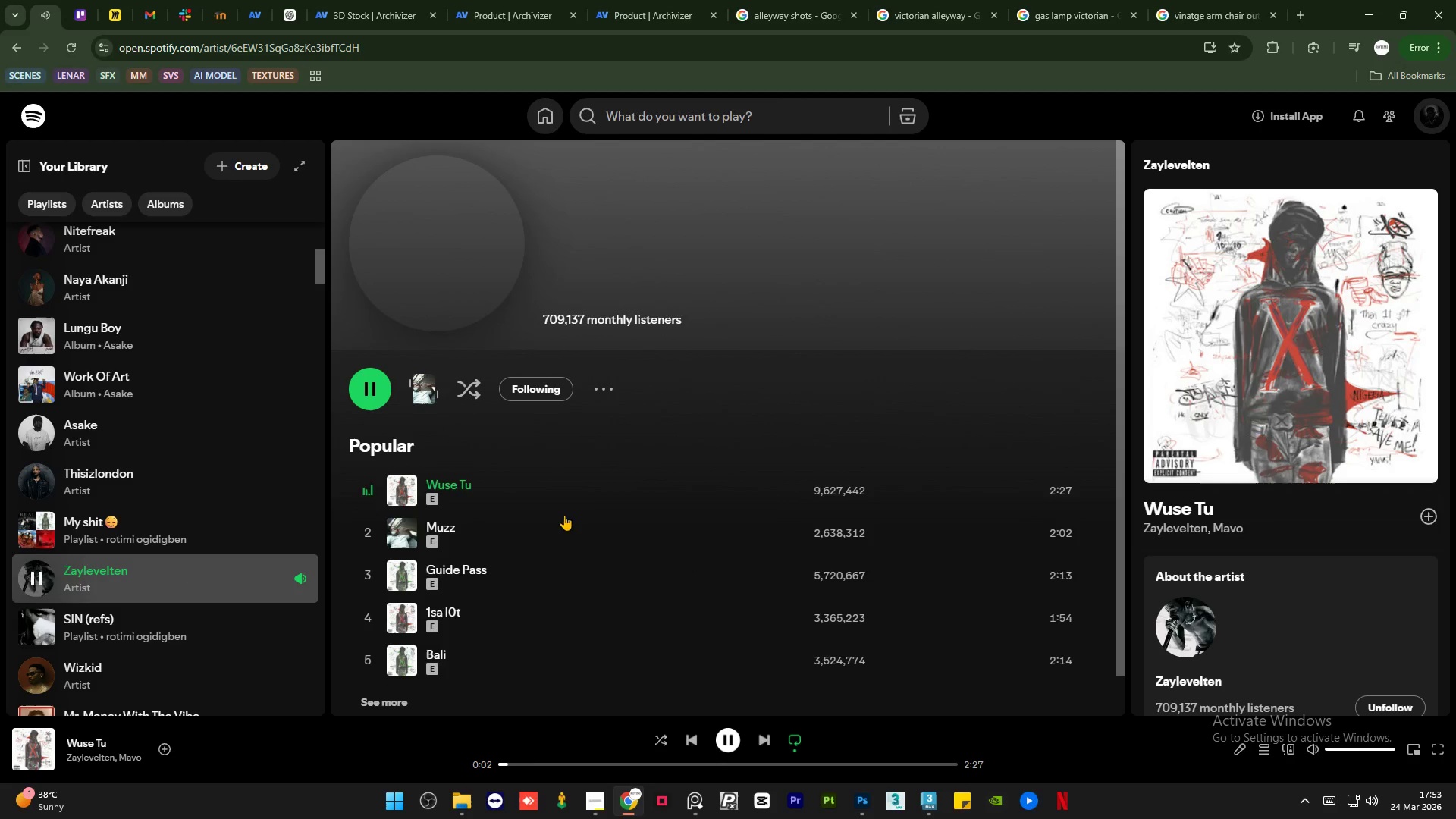 
scroll: coordinate [593, 507], scroll_direction: down, amount: 5.0
 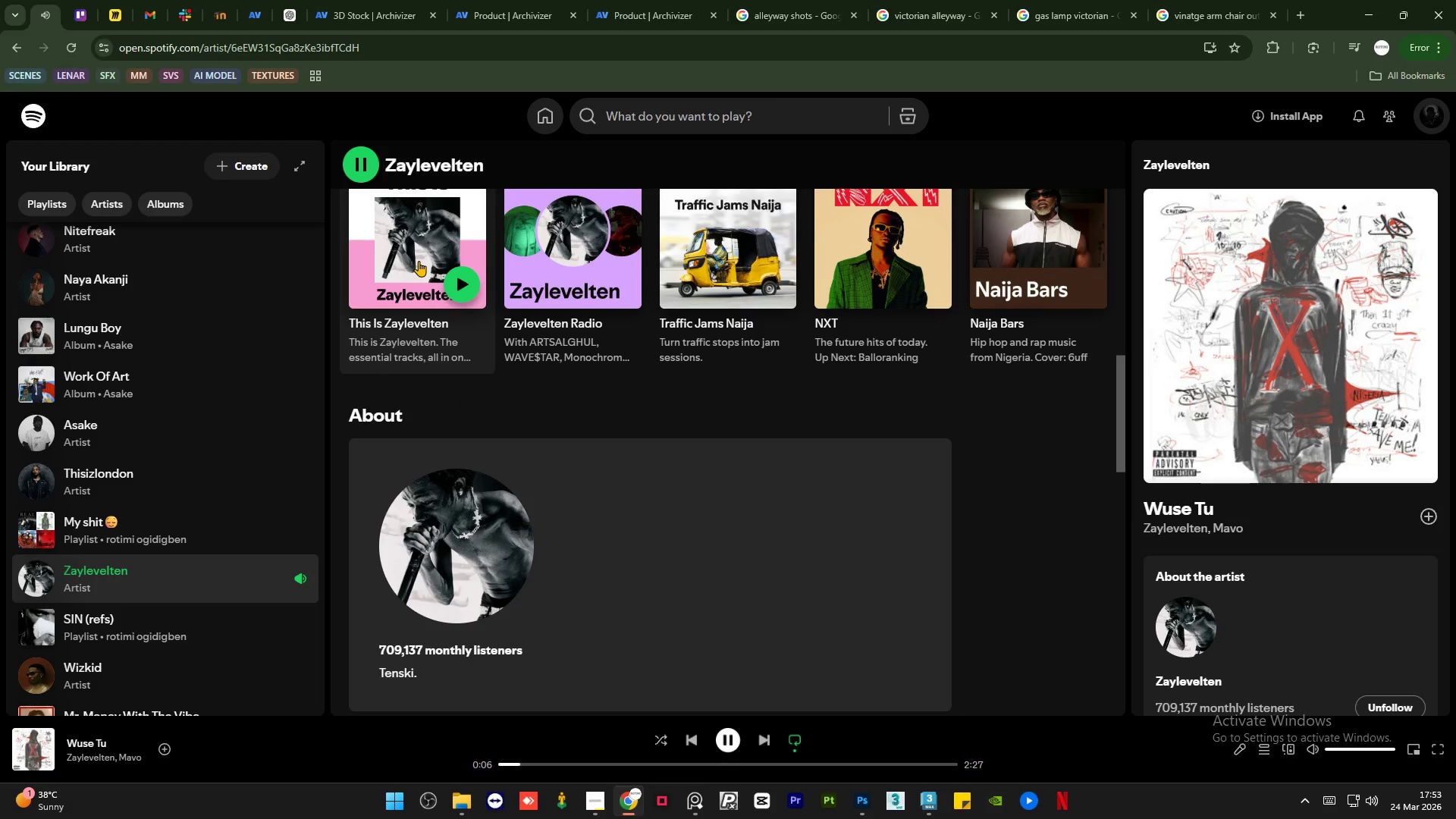 
left_click([419, 266])
 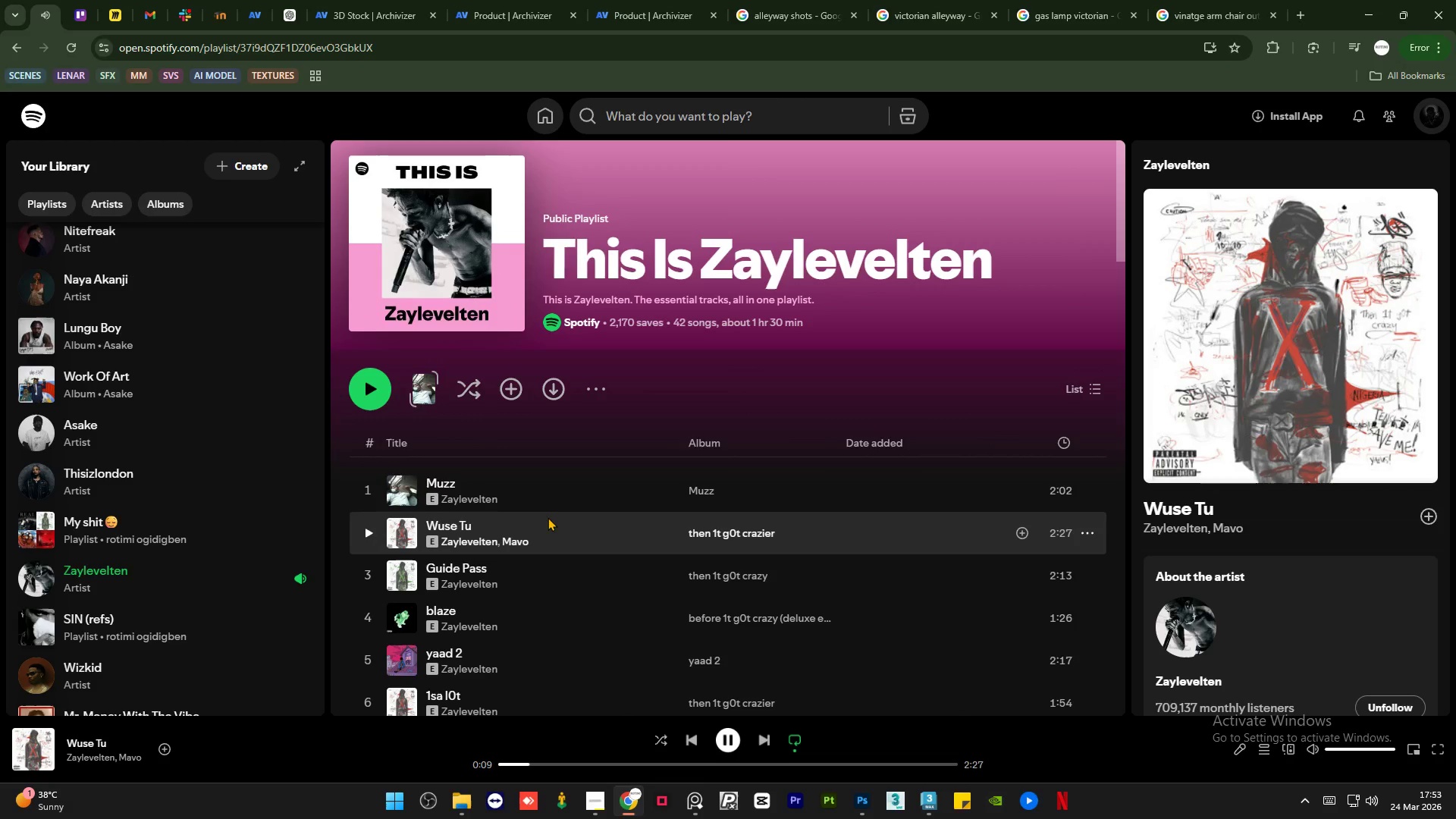 
scroll: coordinate [541, 520], scroll_direction: down, amount: 14.0
 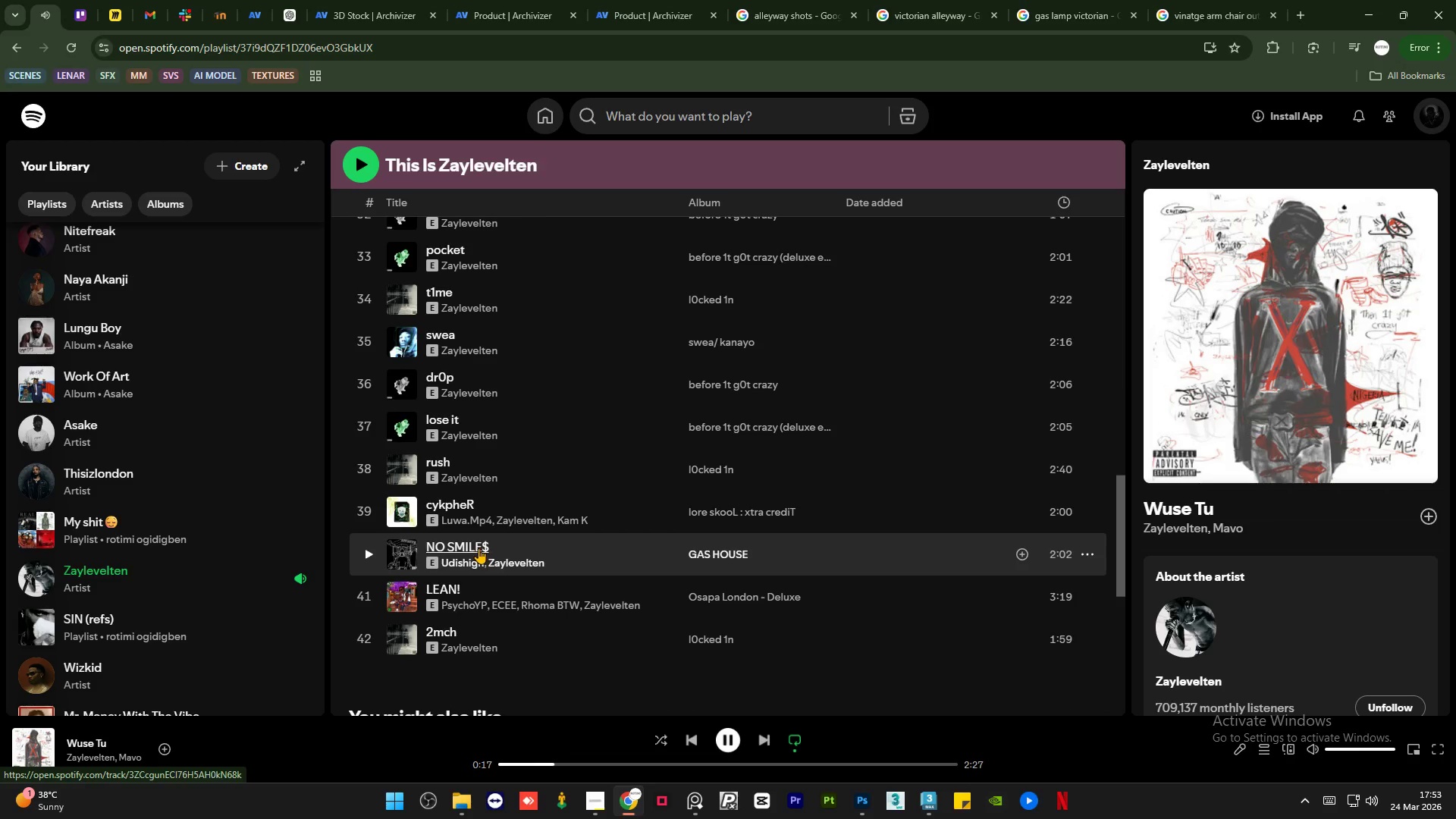 
scroll: coordinate [479, 548], scroll_direction: up, amount: 19.0
 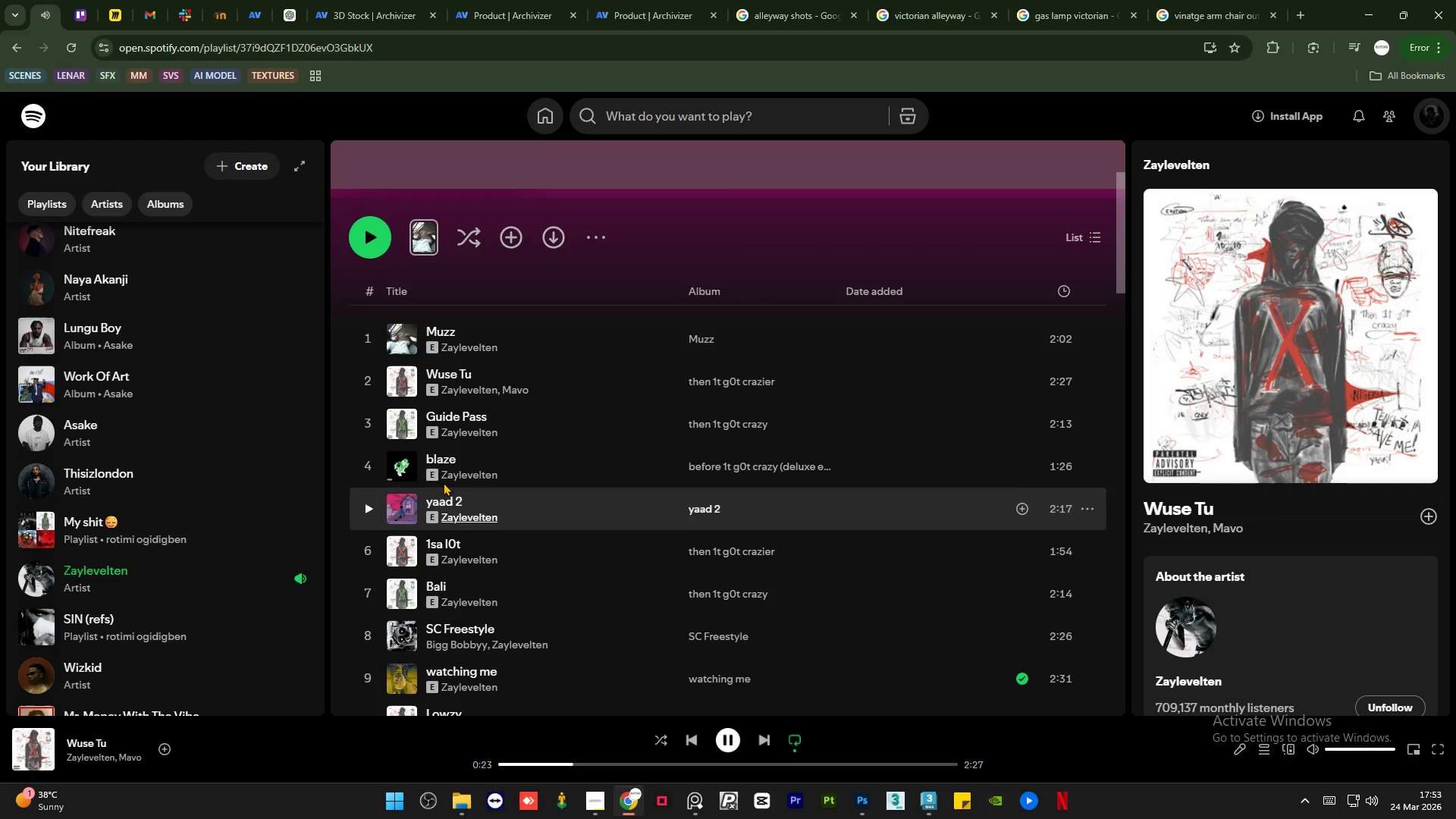 
left_click([367, 381])
 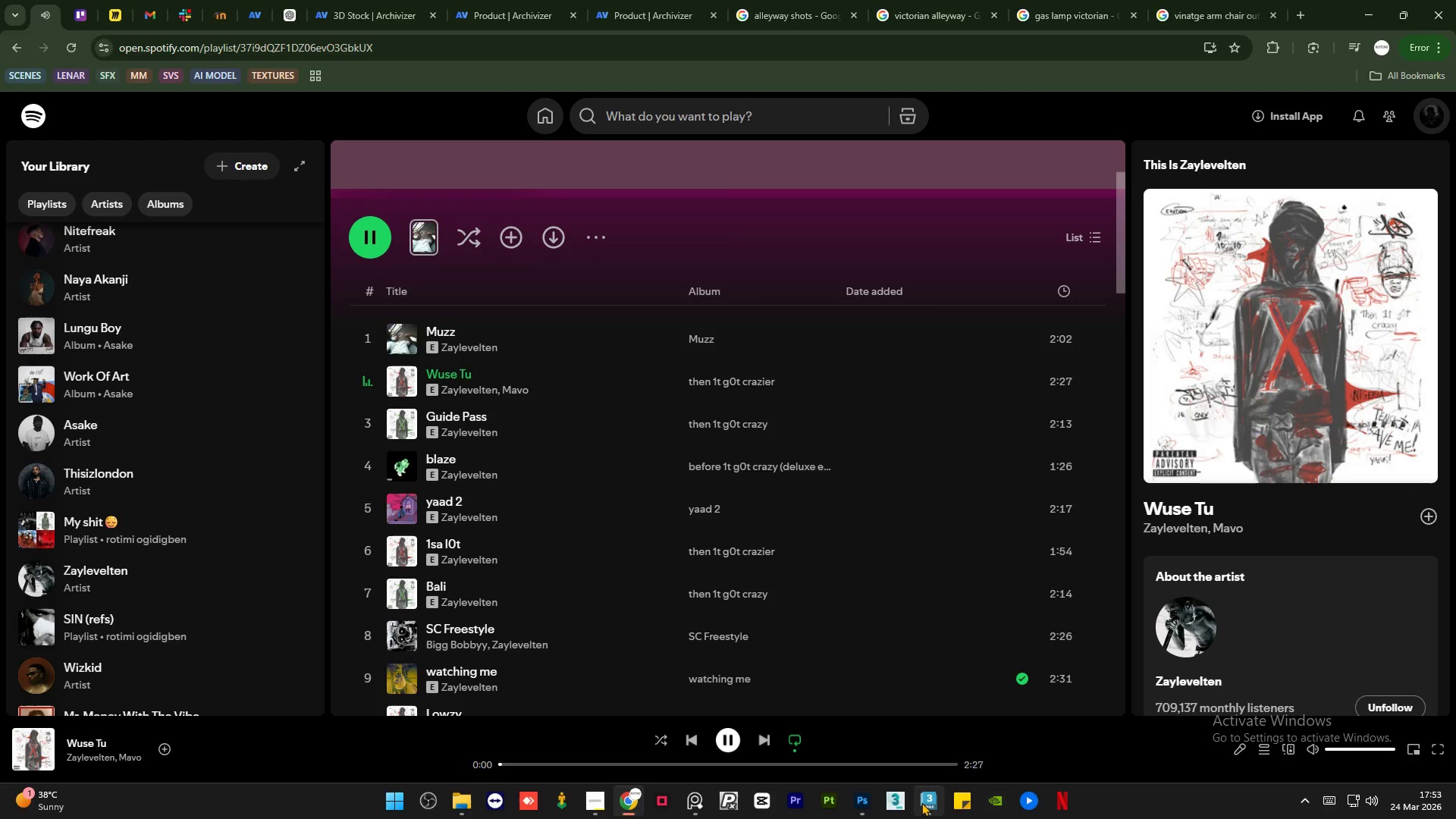 
left_click([921, 802])
 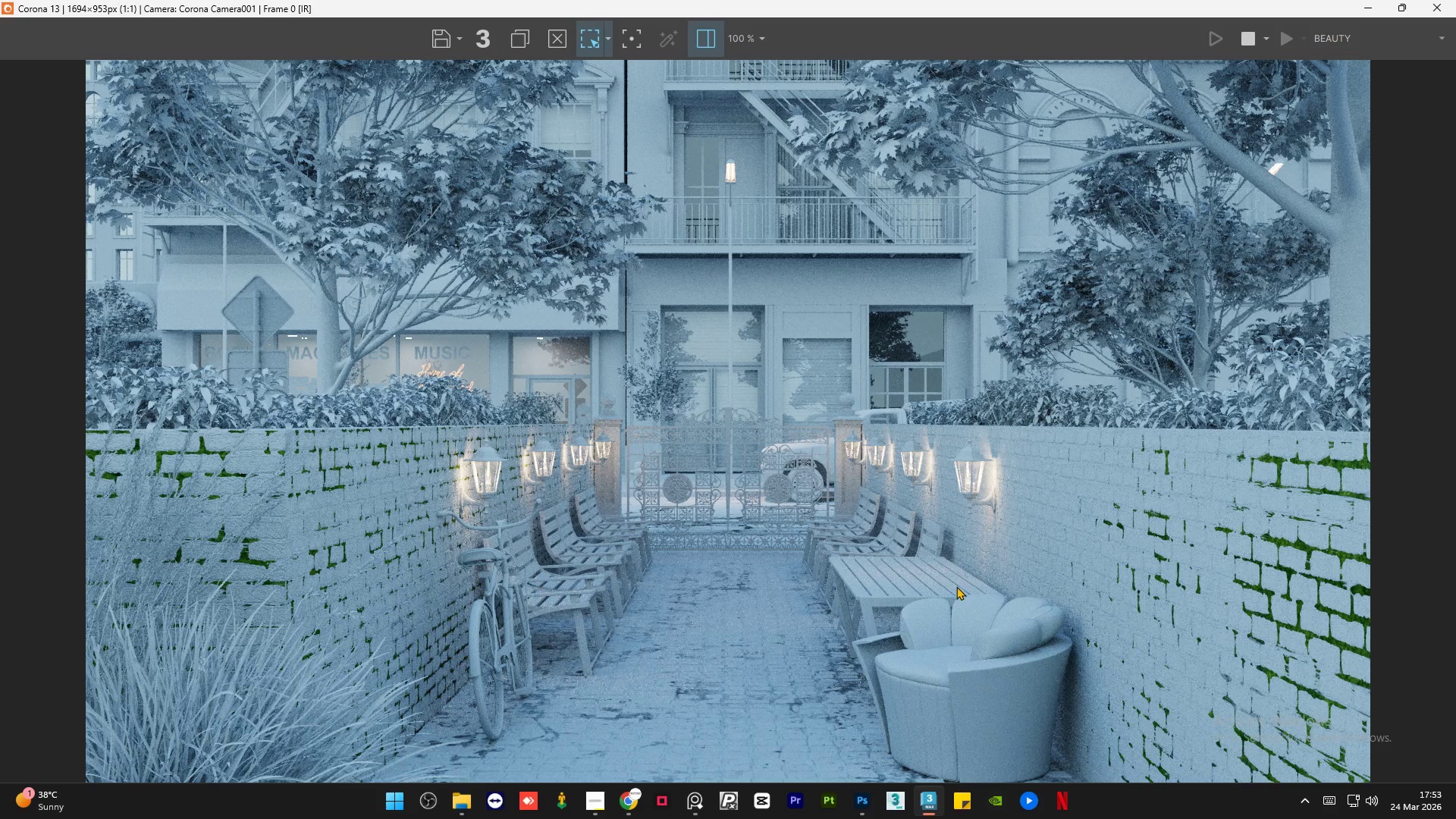 
scroll: coordinate [761, 479], scroll_direction: down, amount: 1.0
 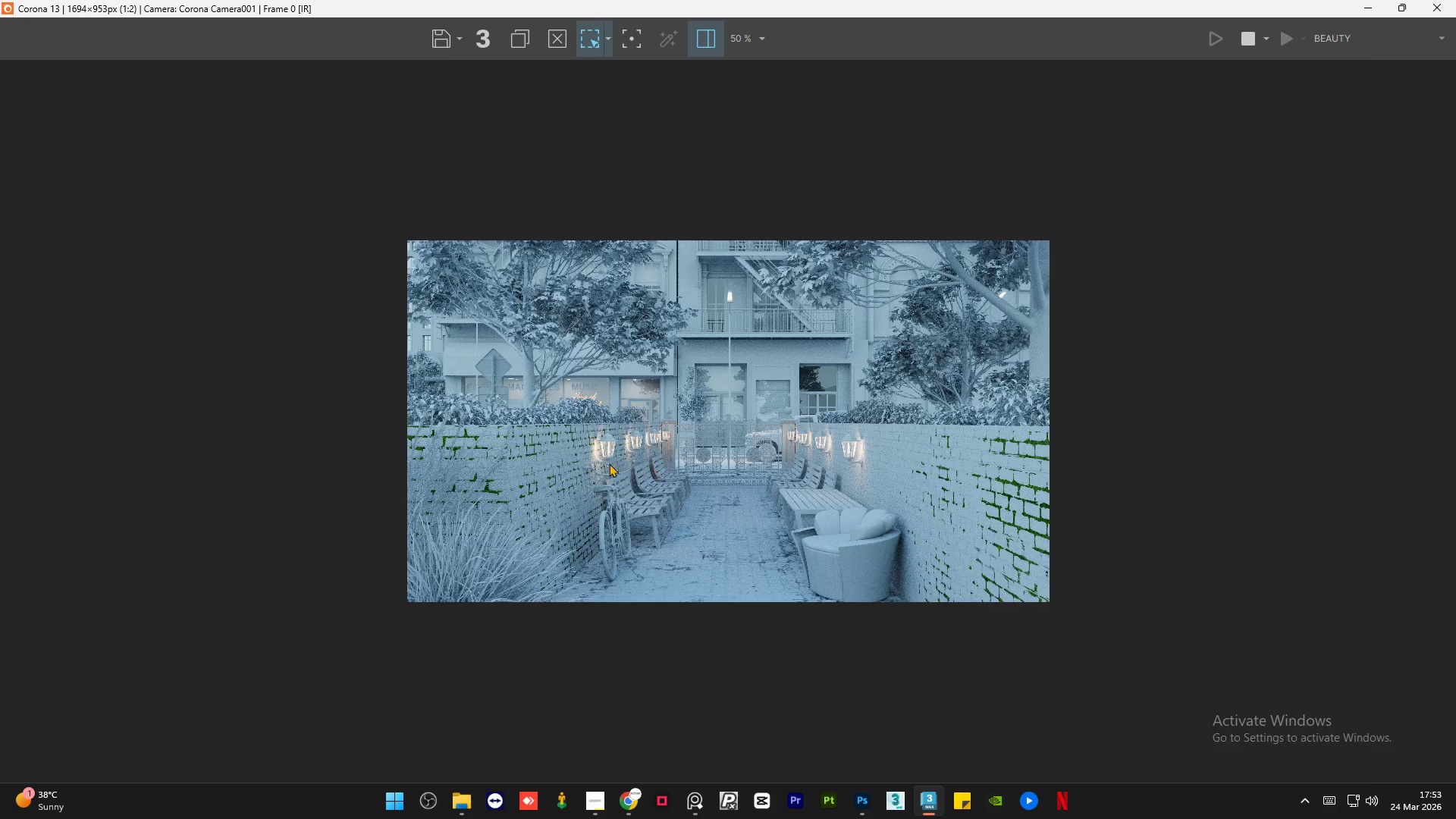 
scroll: coordinate [606, 463], scroll_direction: up, amount: 2.0
 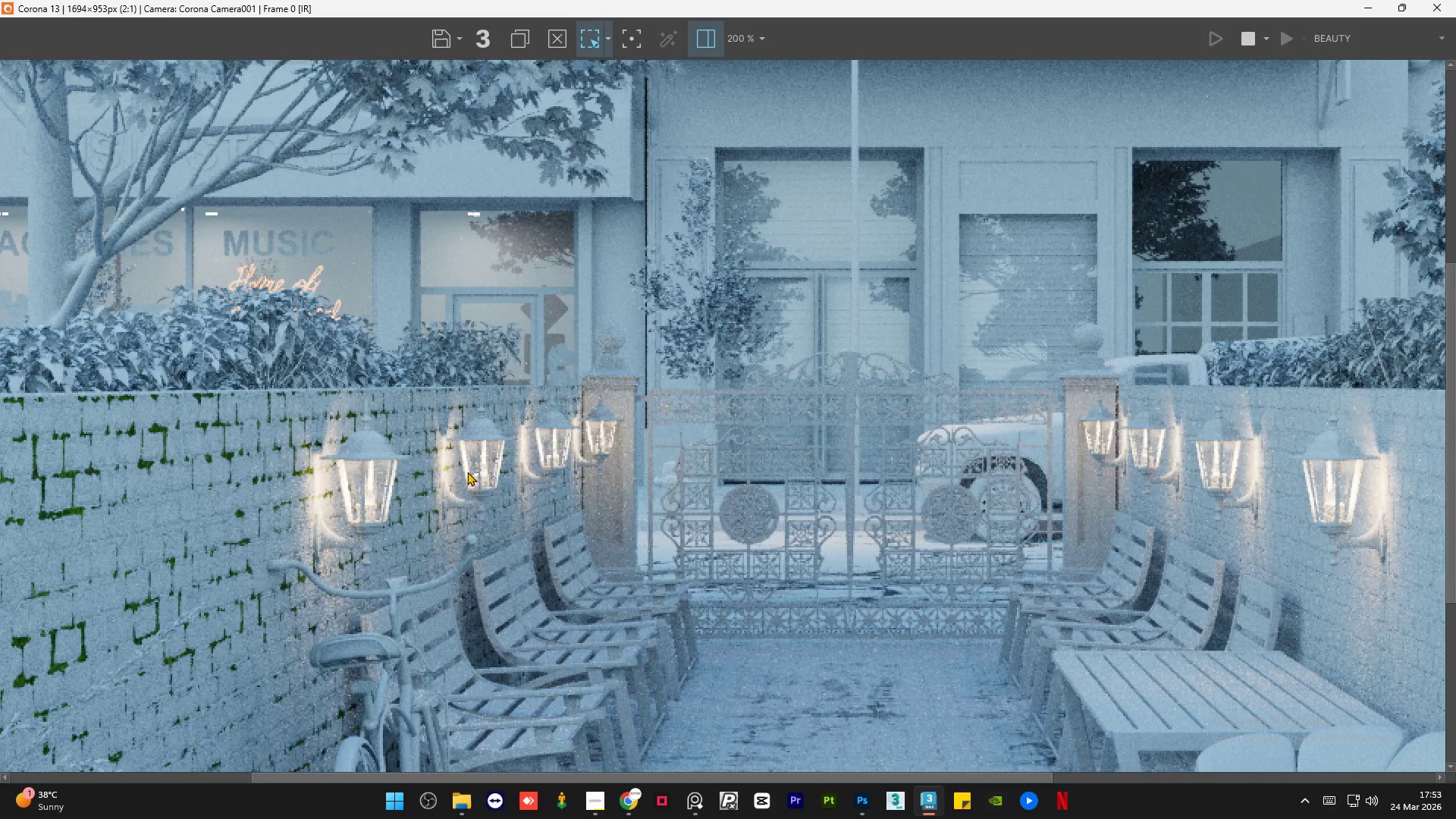 
scroll: coordinate [467, 472], scroll_direction: down, amount: 1.0
 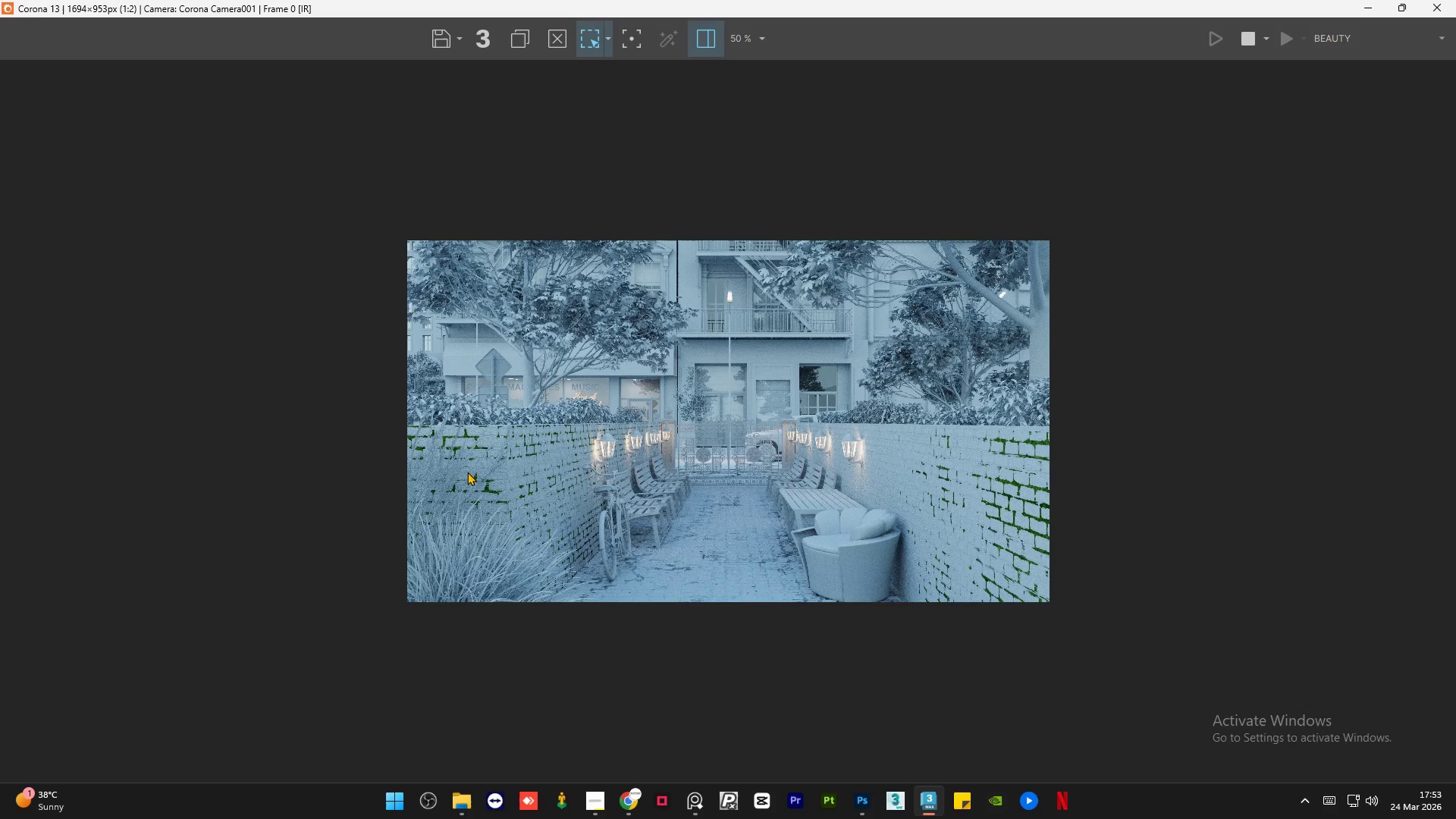 
scroll: coordinate [258, 519], scroll_direction: up, amount: 2.0
 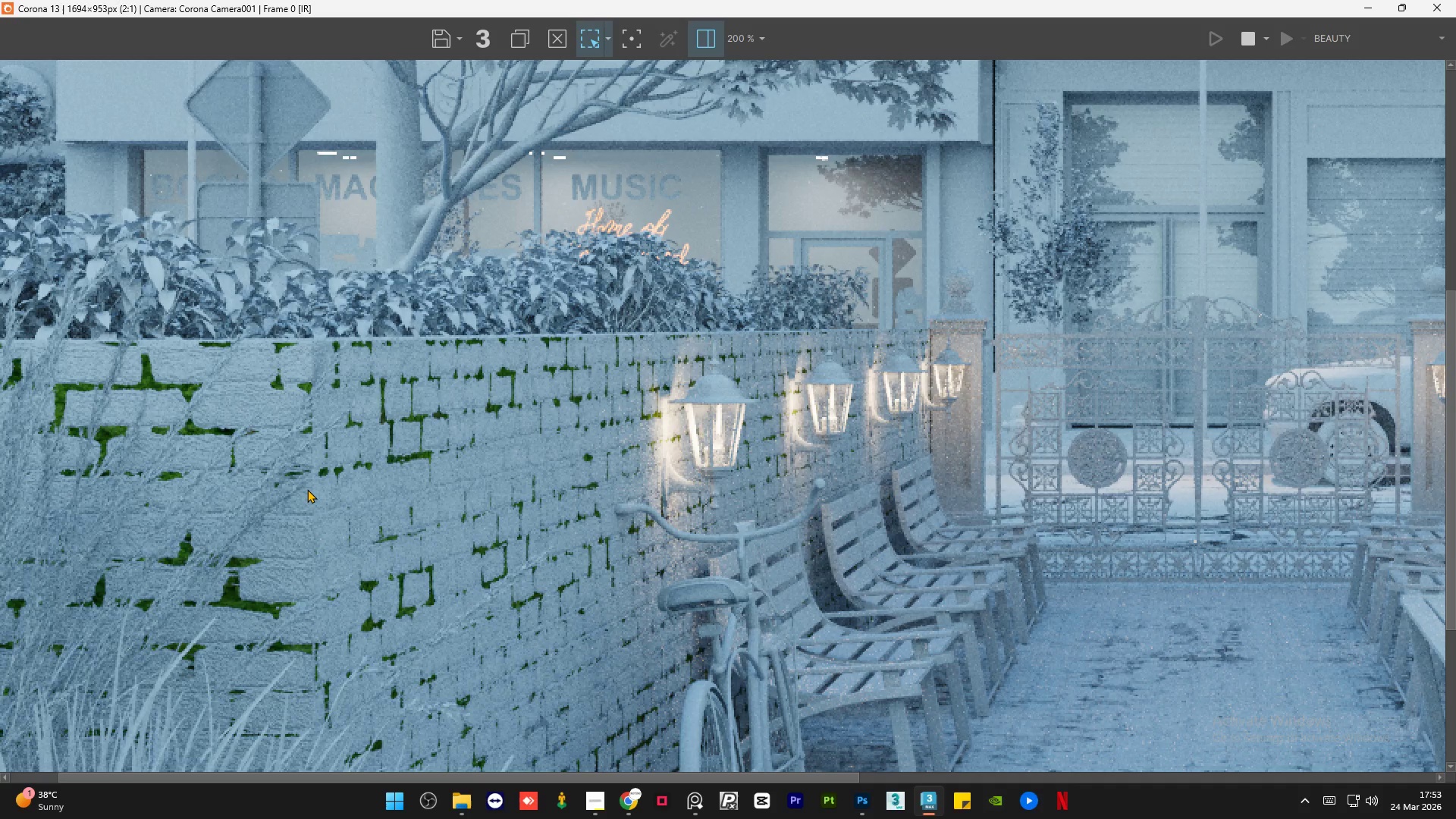 
scroll: coordinate [307, 489], scroll_direction: down, amount: 1.0
 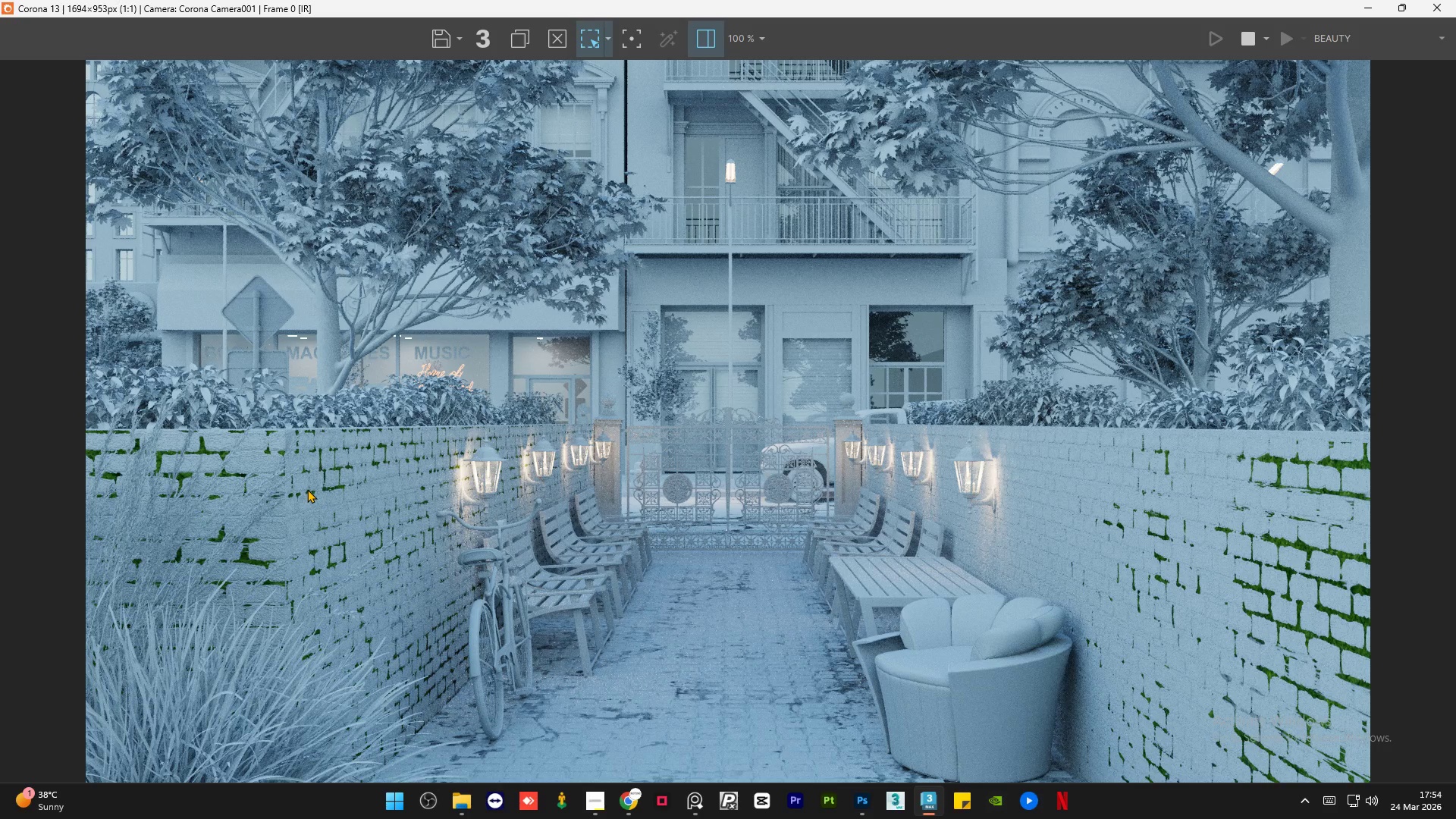 
wait(6.68)
 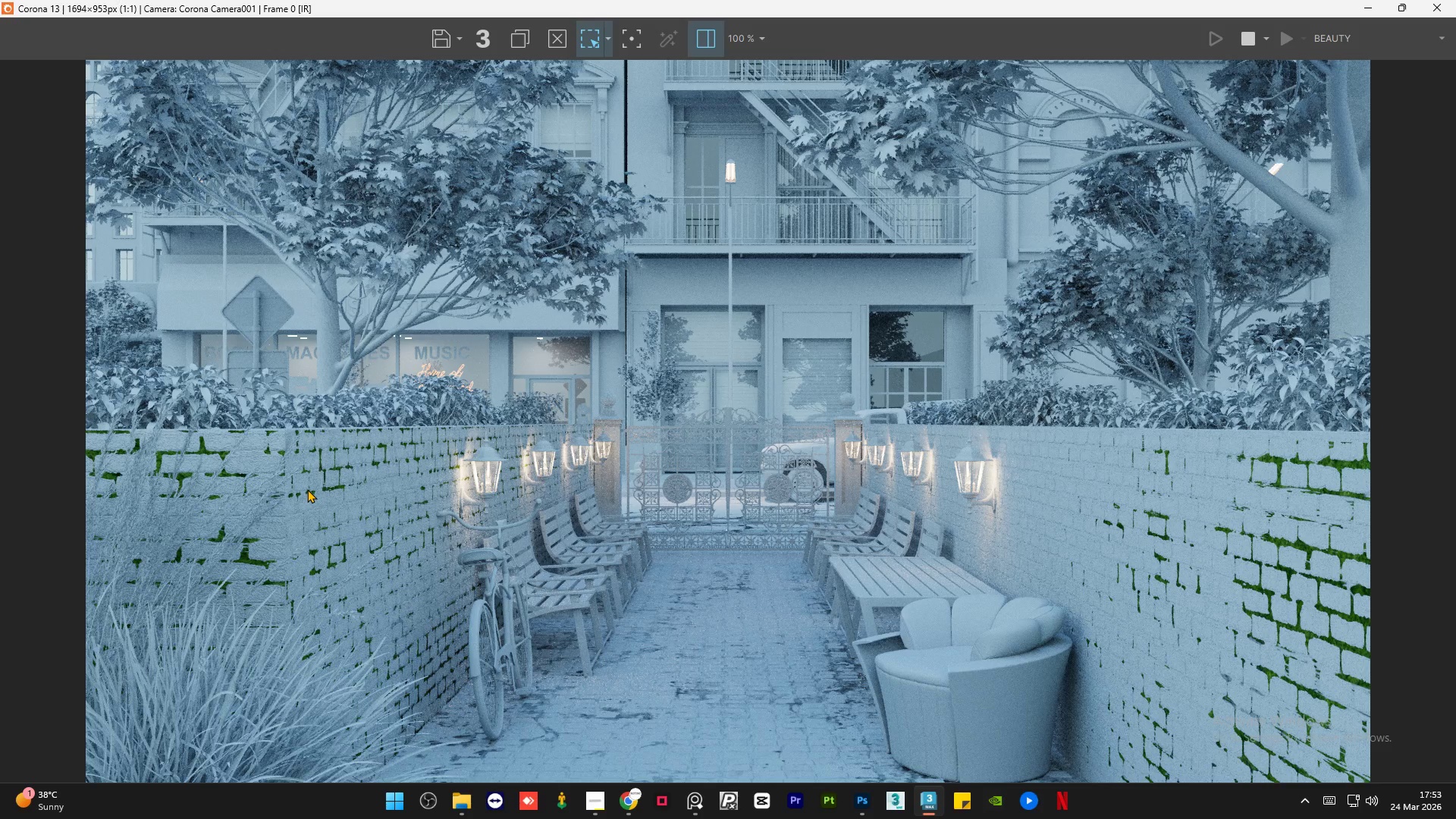 
scroll: coordinate [867, 550], scroll_direction: none, amount: 0.0
 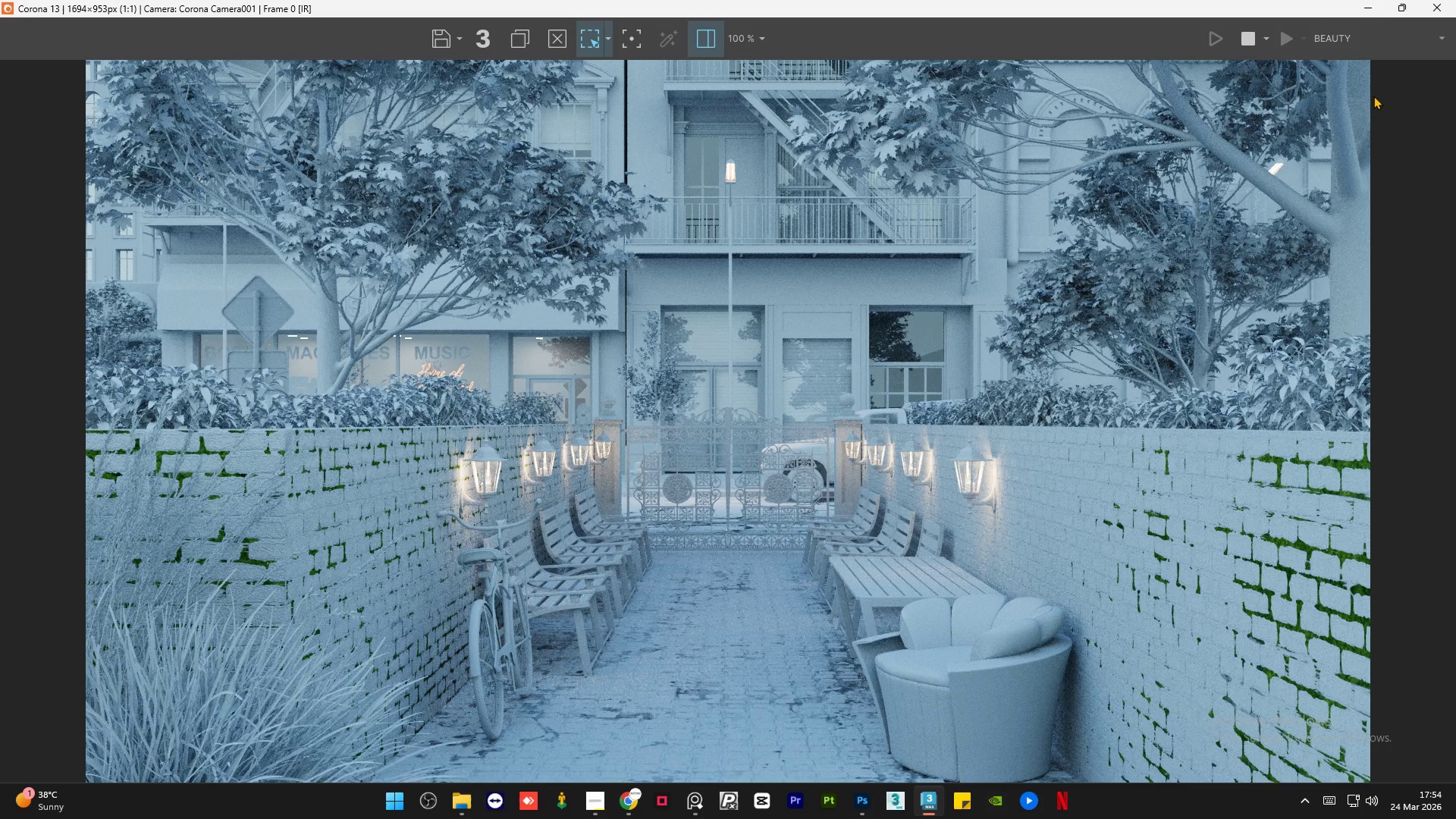 
left_click([1372, 5])
 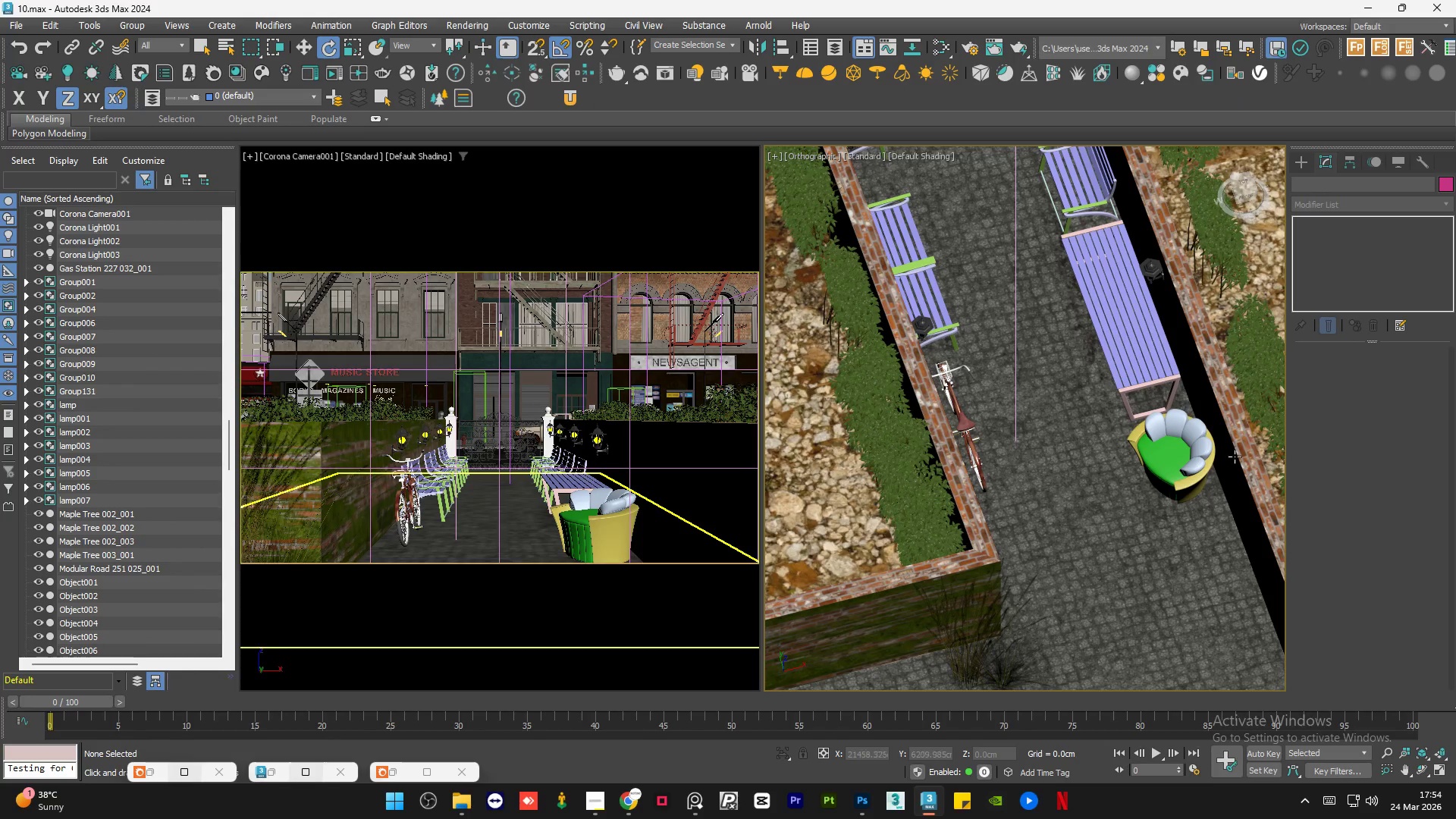 
left_click([1167, 470])
 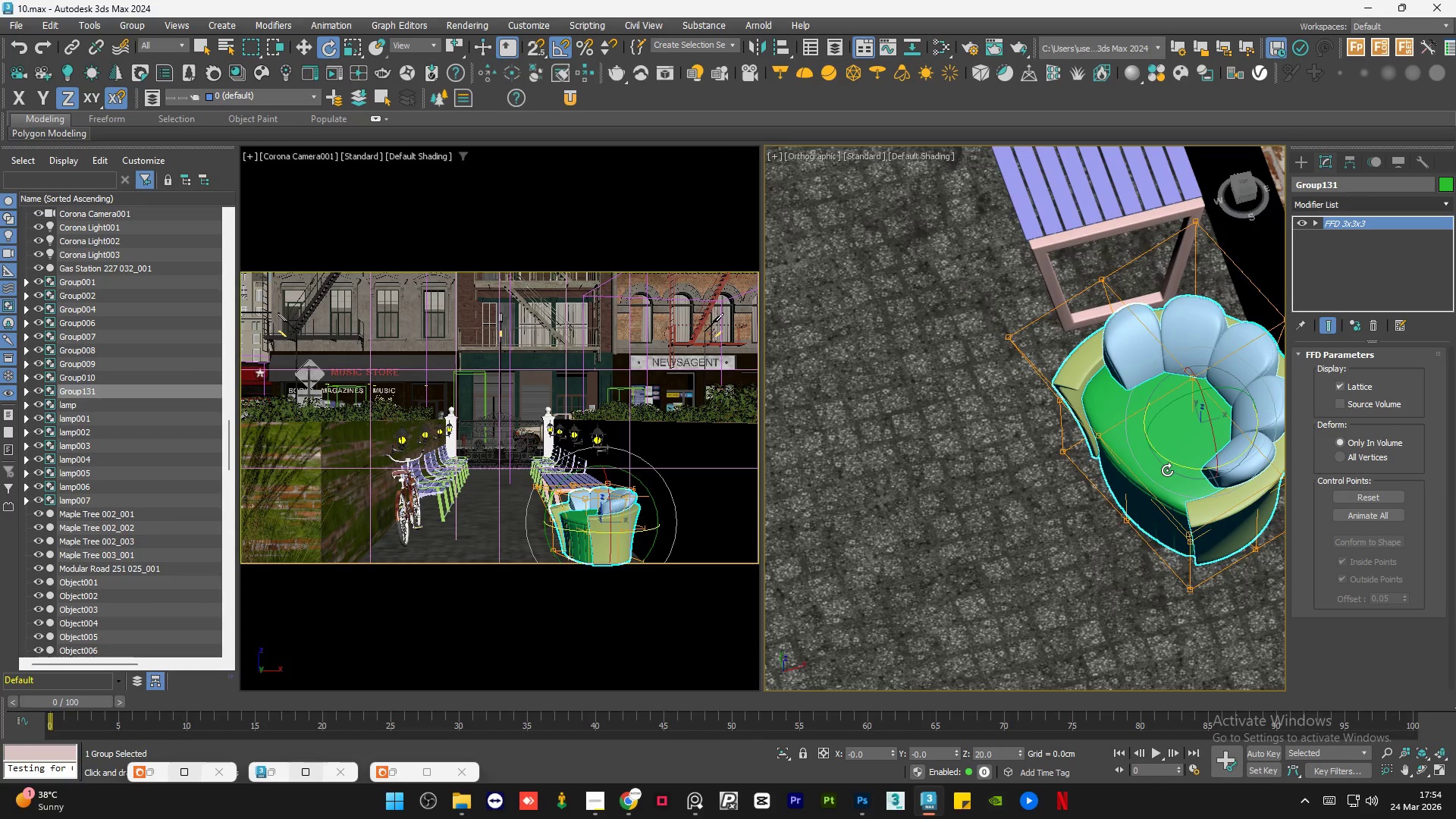 
scroll: coordinate [1167, 470], scroll_direction: up, amount: 3.0
 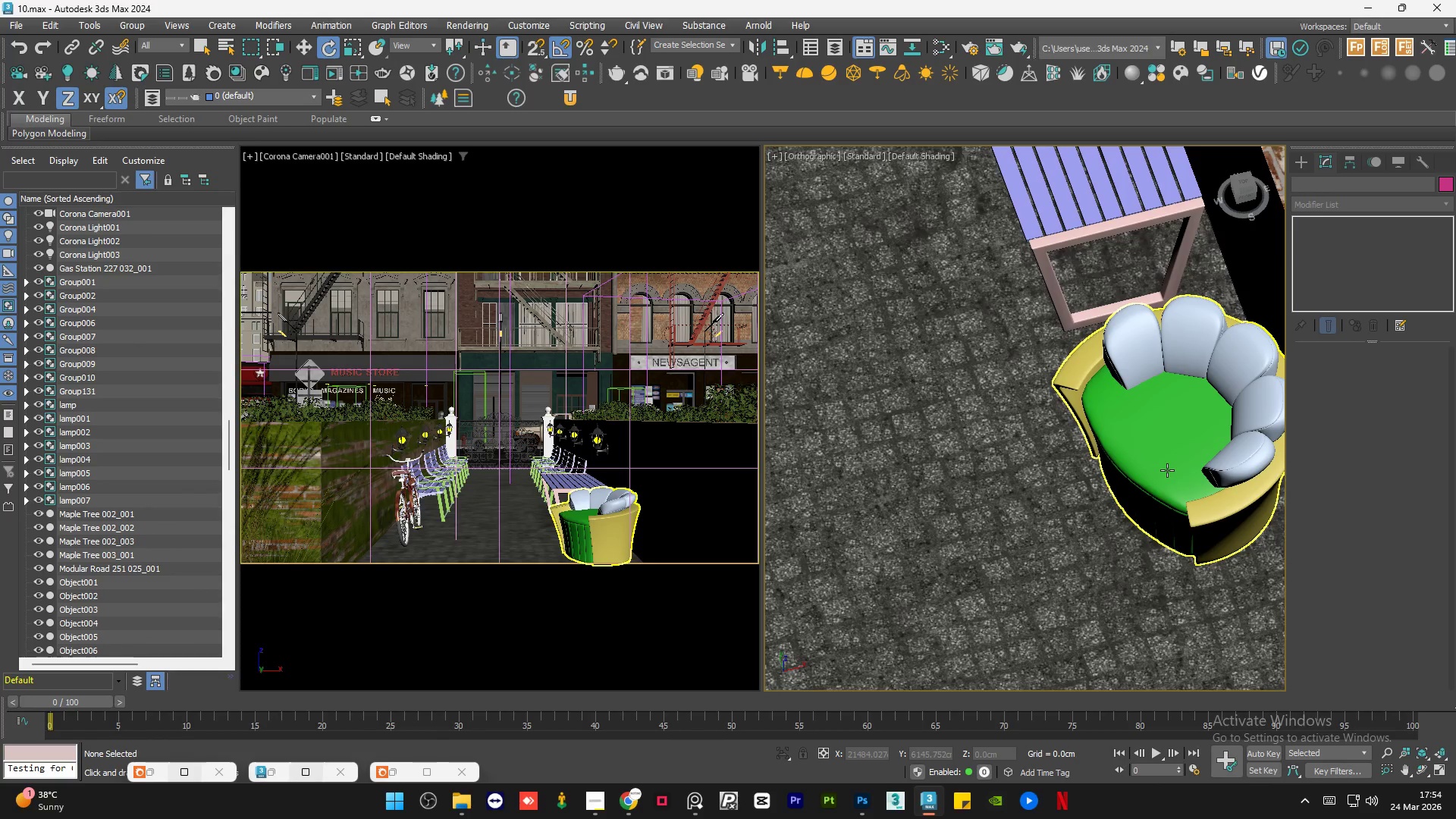 
key(Alt+Q)
 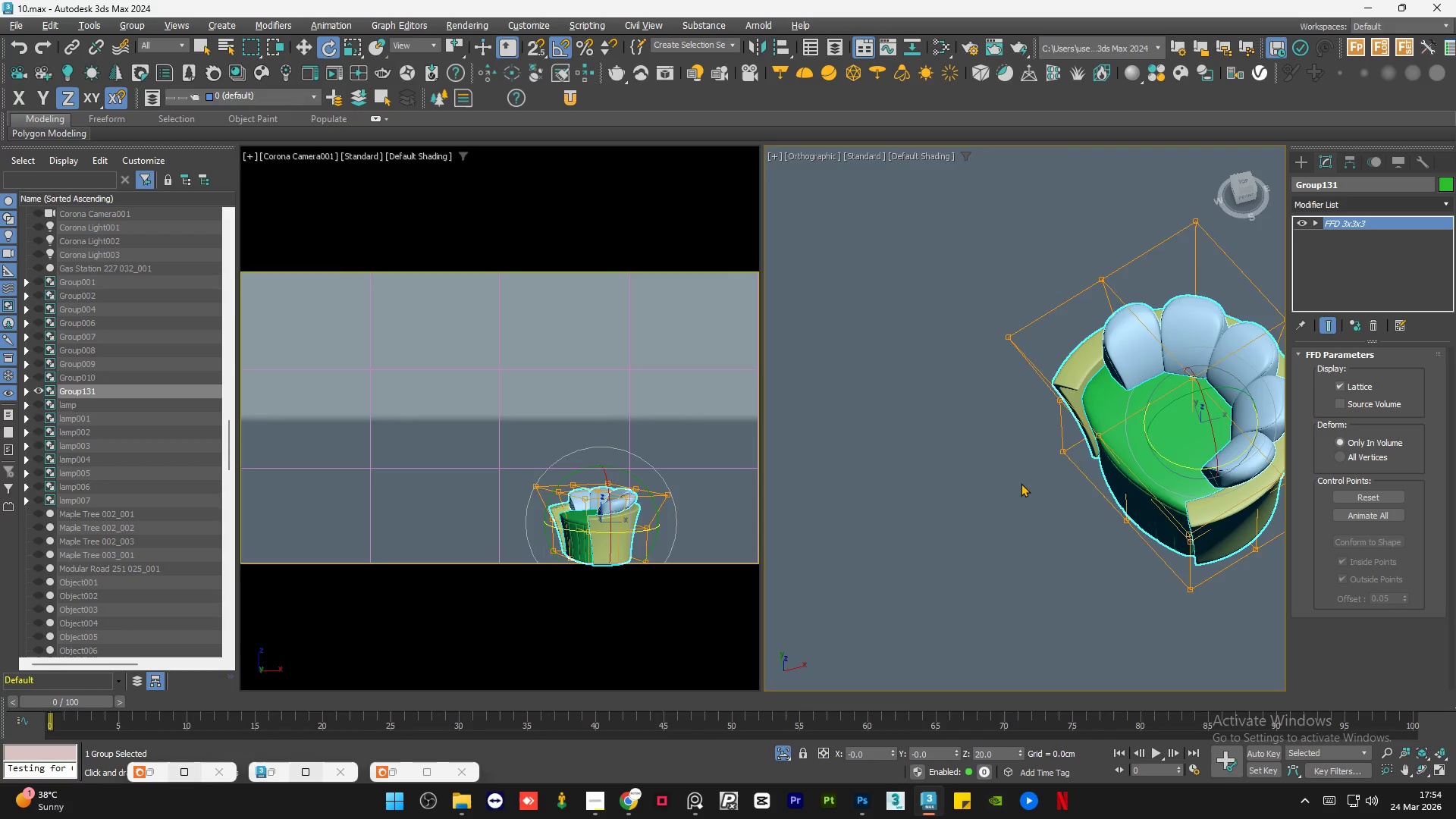 
scroll: coordinate [997, 488], scroll_direction: down, amount: 2.0
 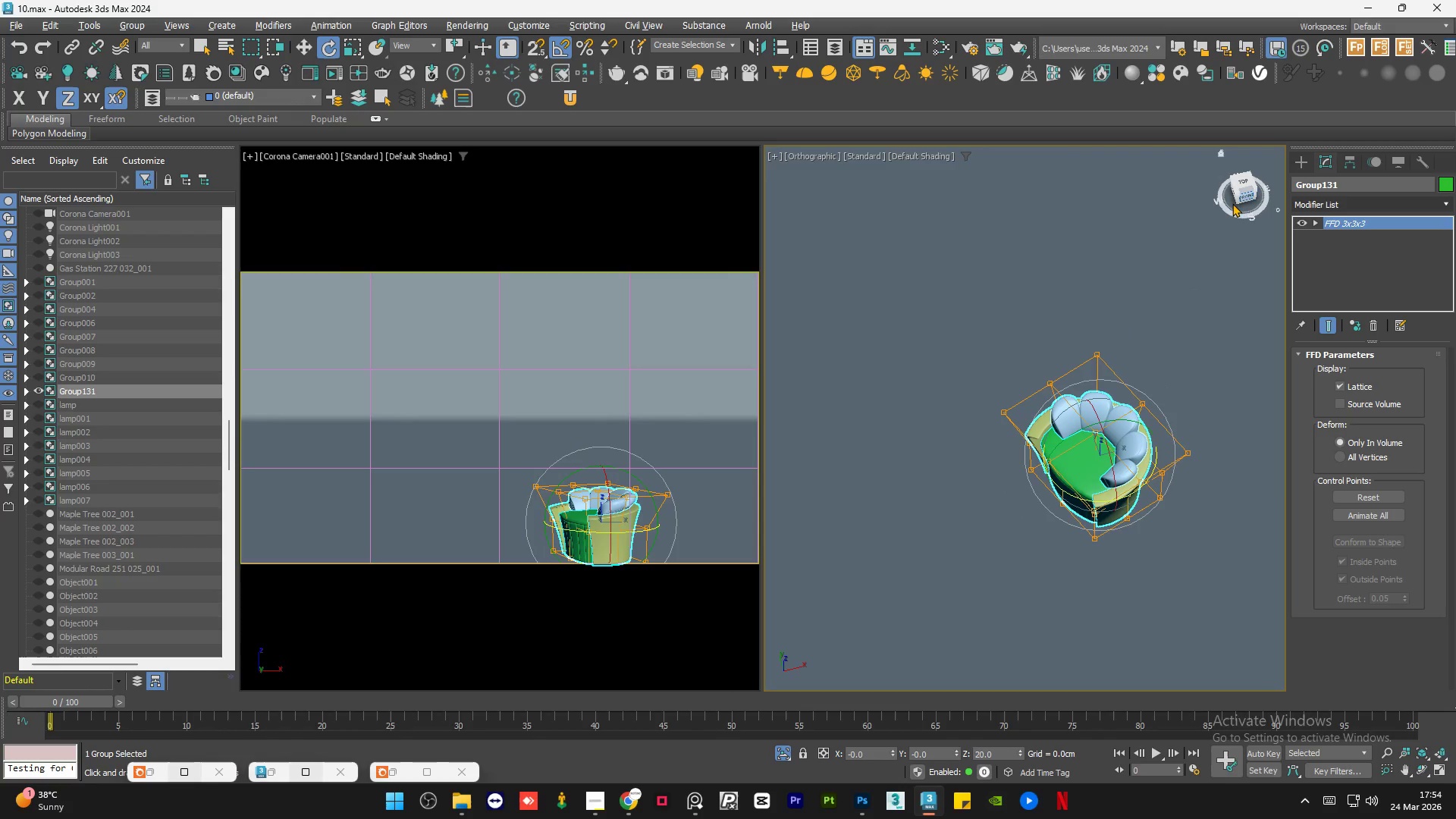 
left_click([1243, 183])
 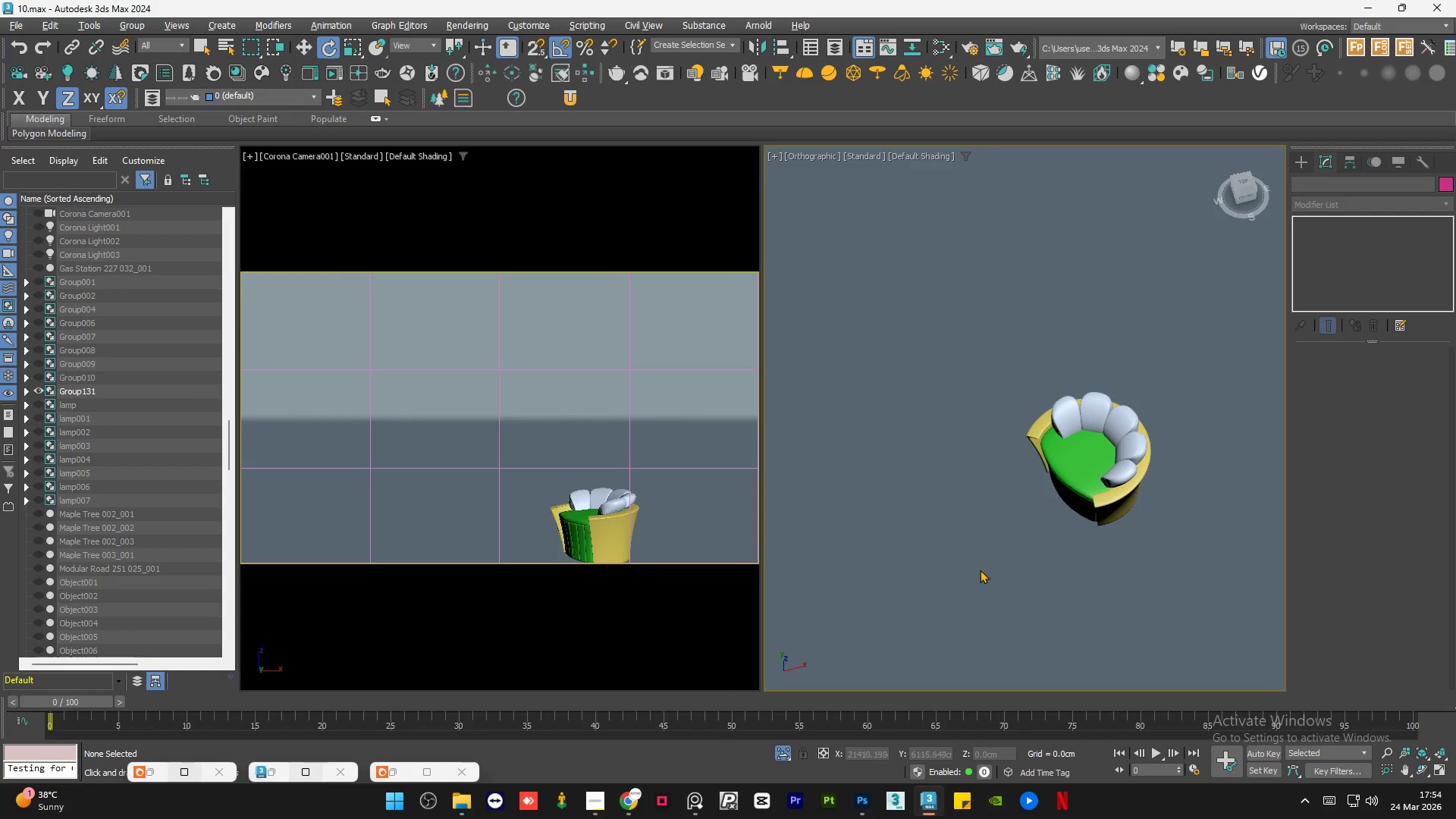 
key(Alt+W)
 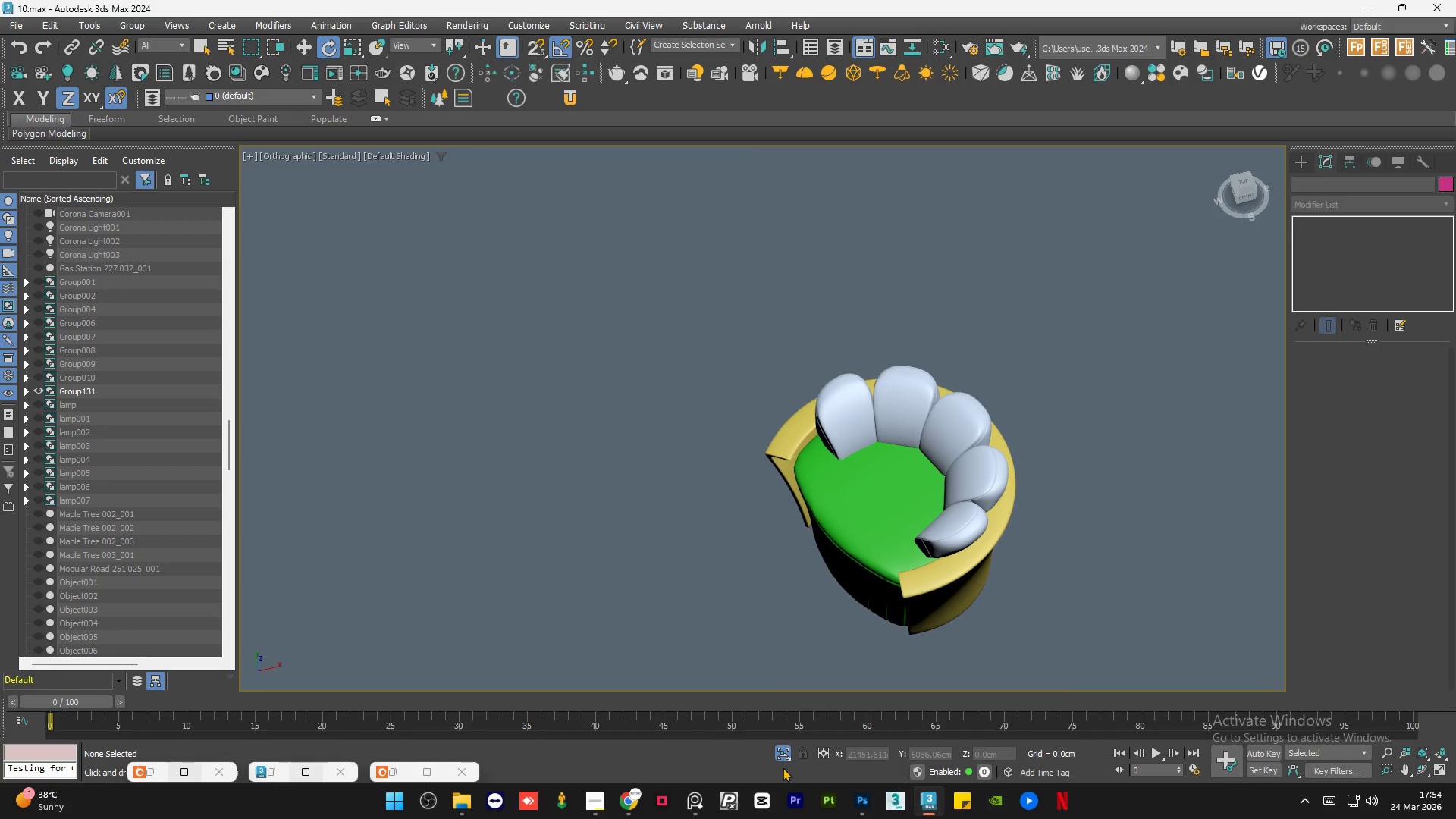 
left_click([781, 752])
 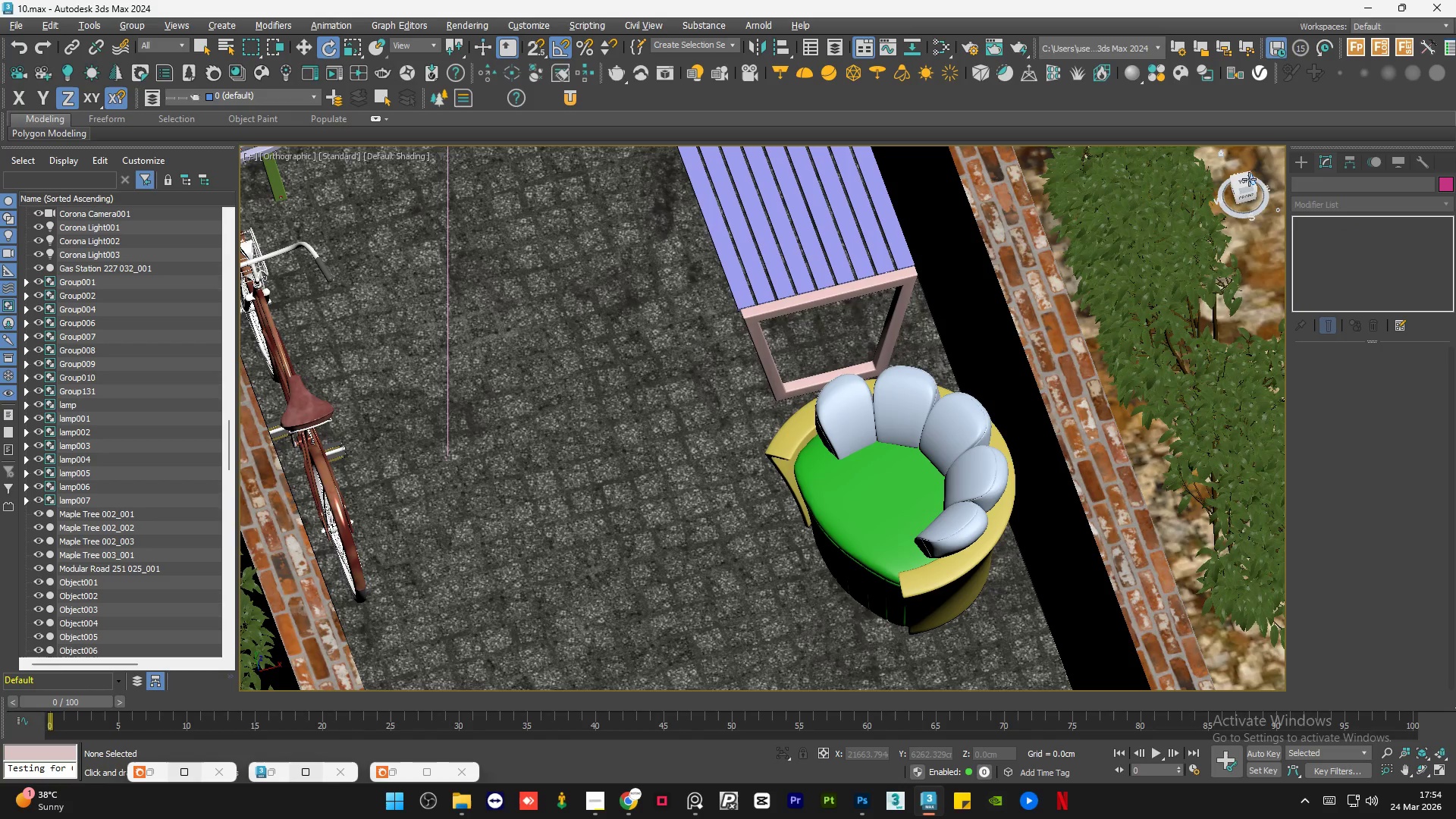 
left_click([1249, 179])
 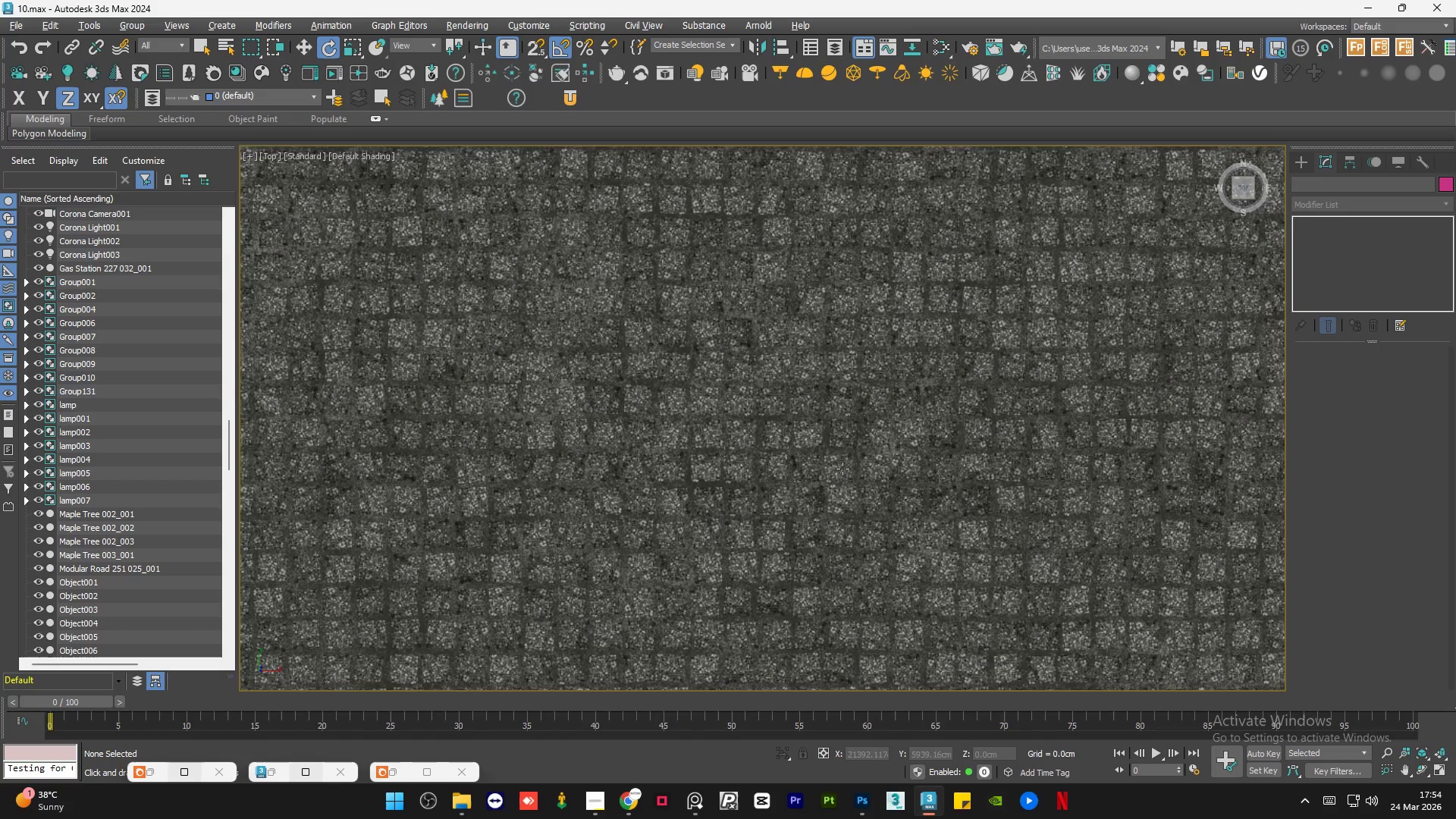 
key(Z)
 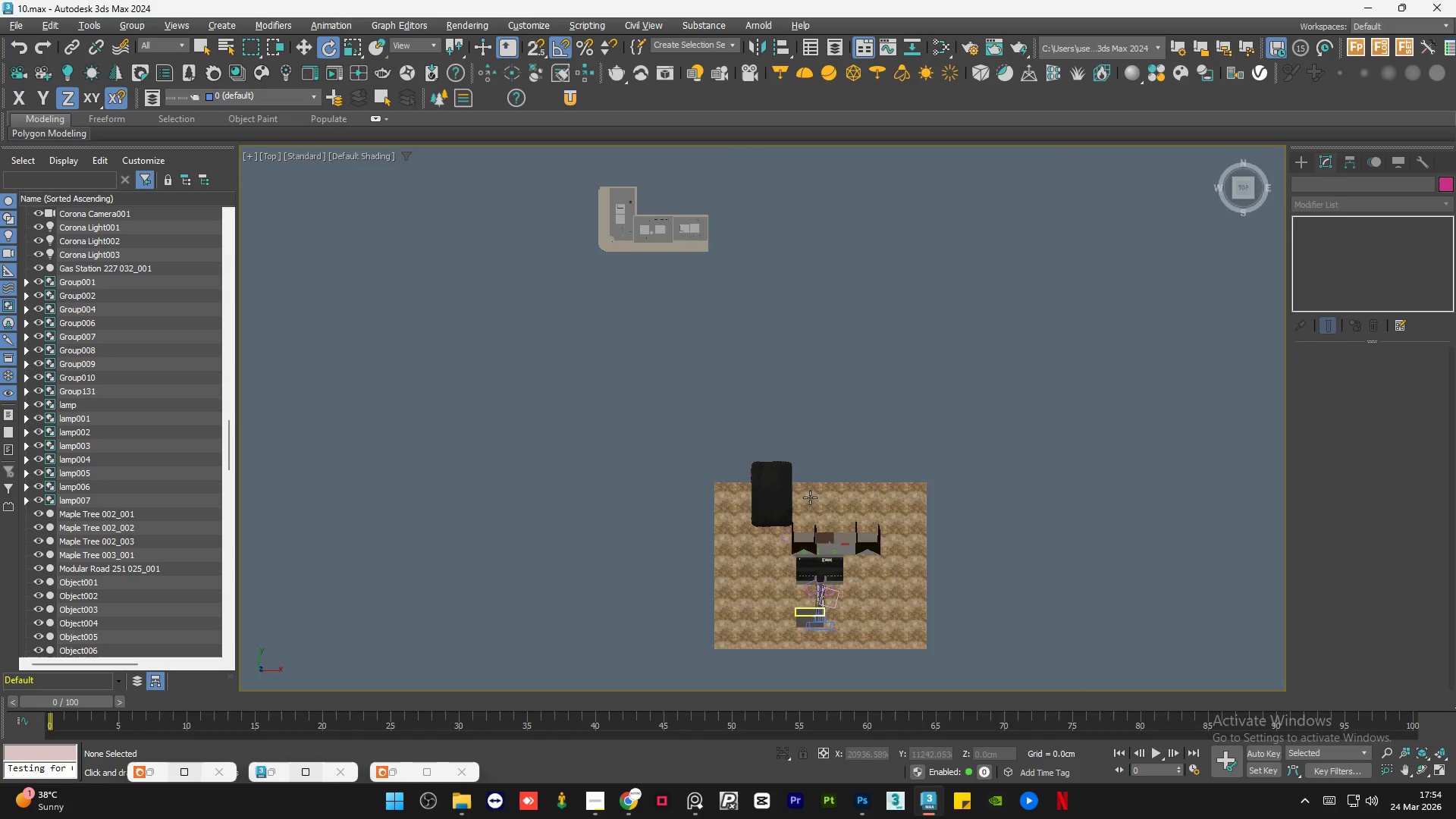 
scroll: coordinate [617, 451], scroll_direction: up, amount: 14.0
 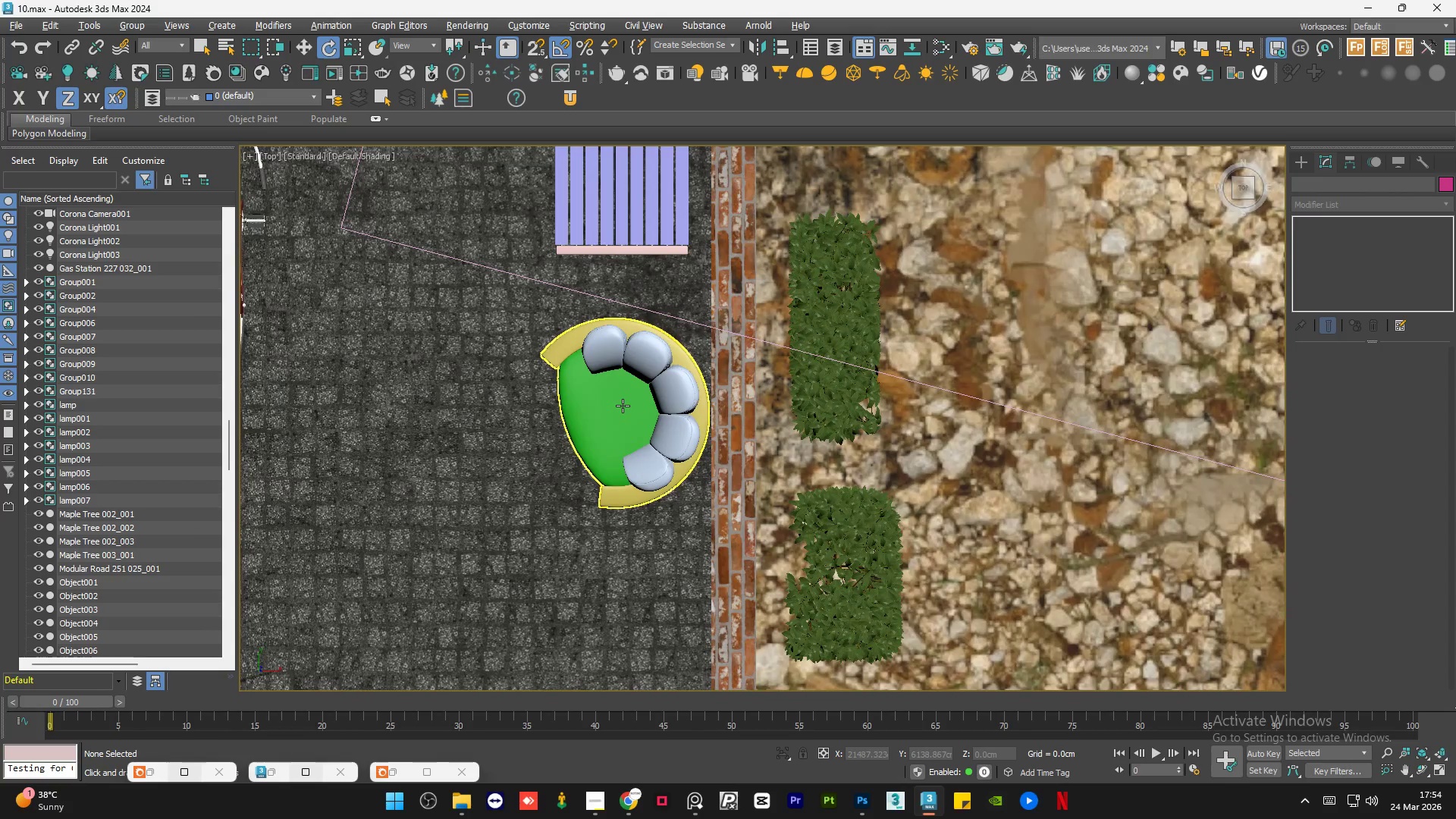 
left_click([623, 406])
 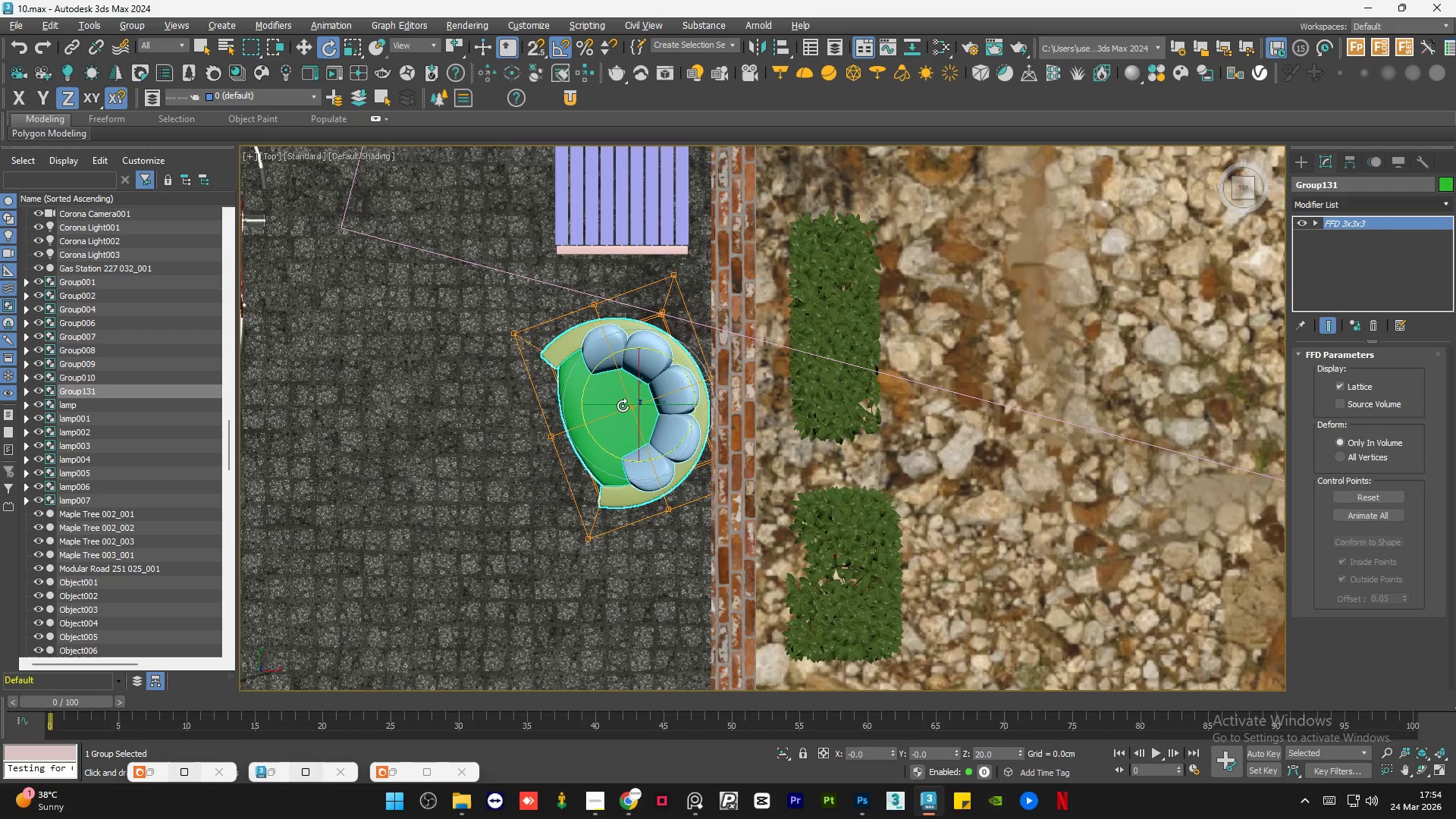 
scroll: coordinate [635, 395], scroll_direction: none, amount: 0.0
 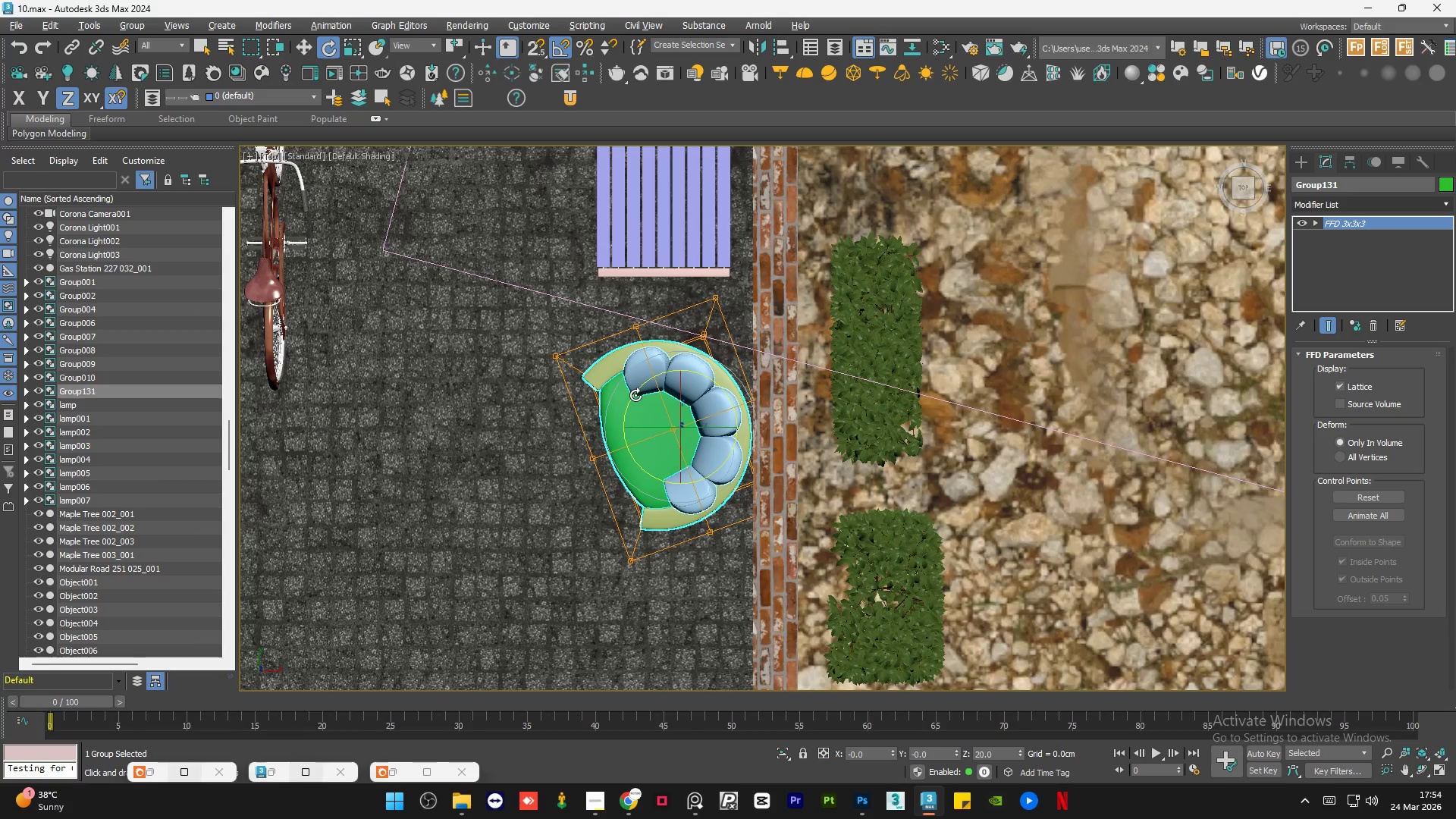 
key(E)
 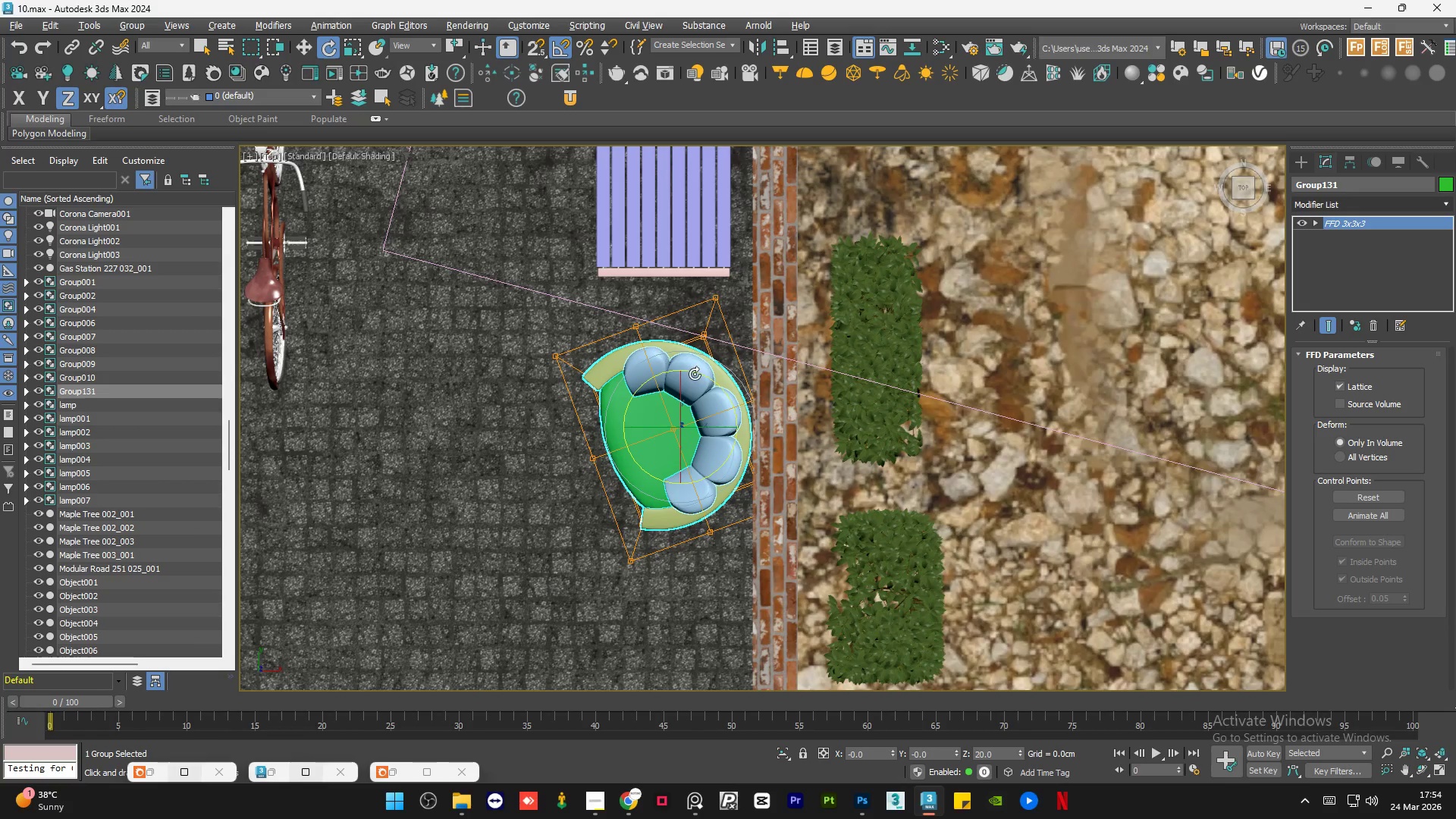 
left_click_drag(start_coordinate=[695, 375], to_coordinate=[710, 375])
 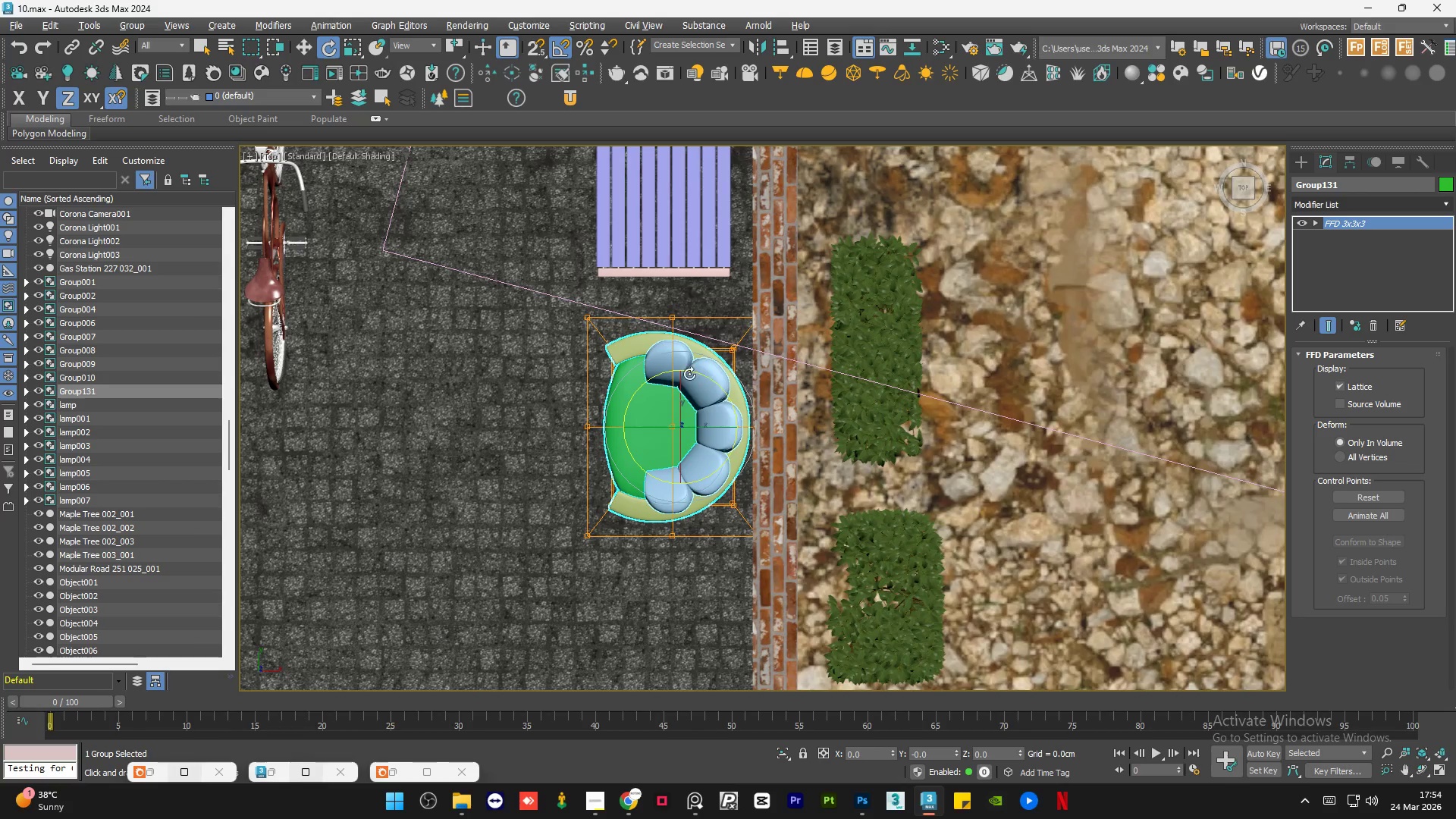 
scroll: coordinate [681, 372], scroll_direction: up, amount: 2.0
 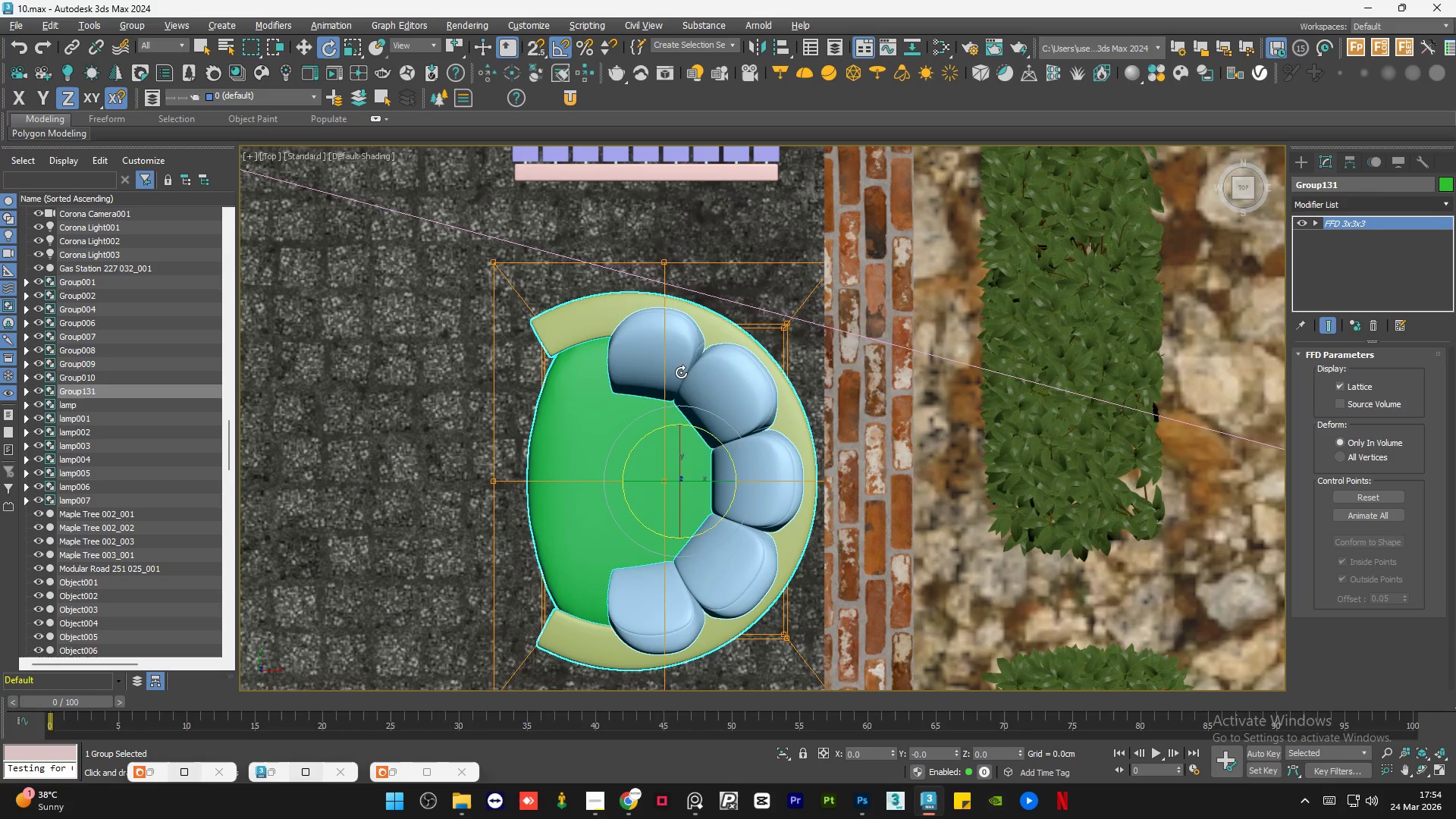 
key(Alt+W)
 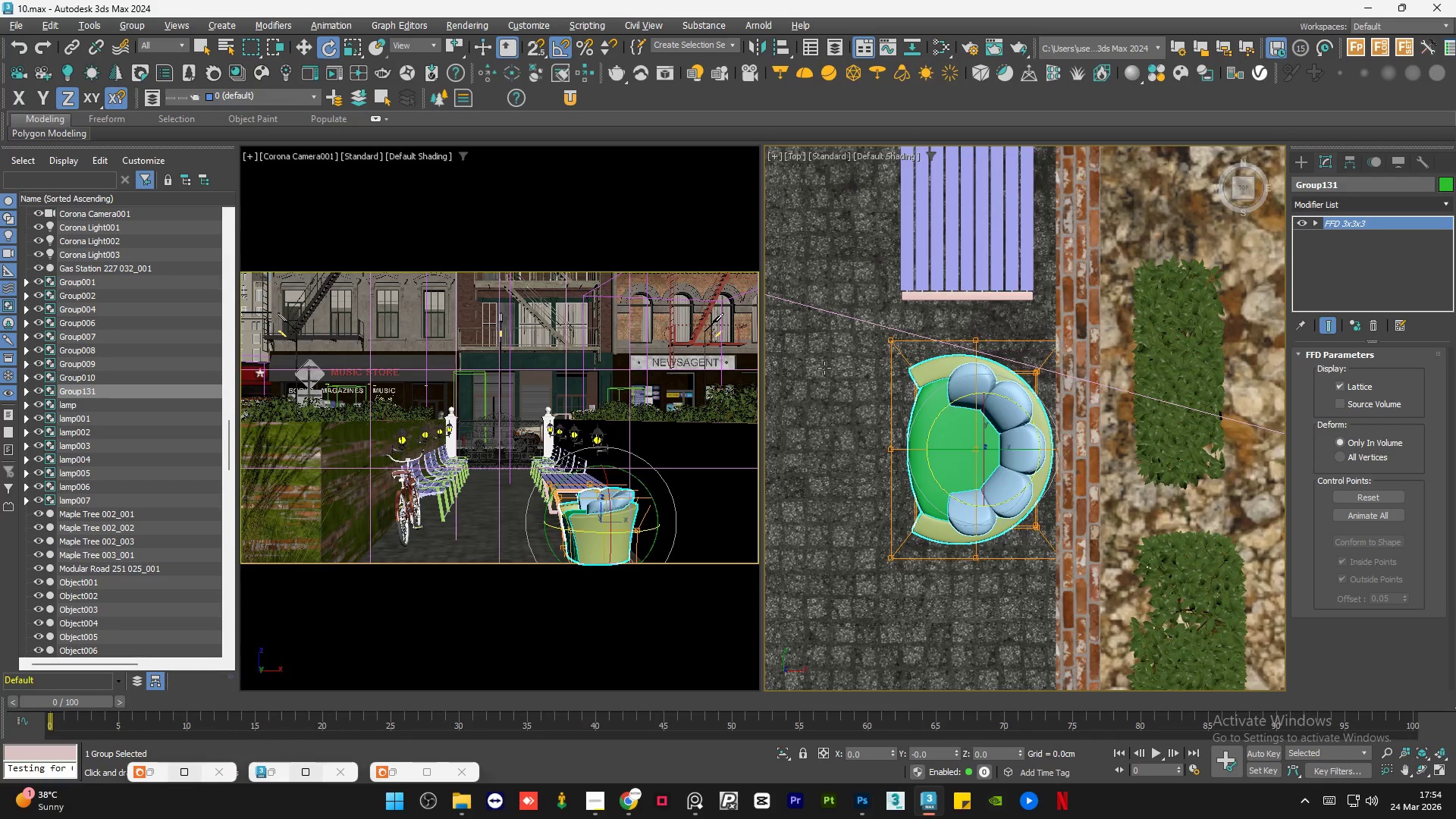 
key(Alt+W)
 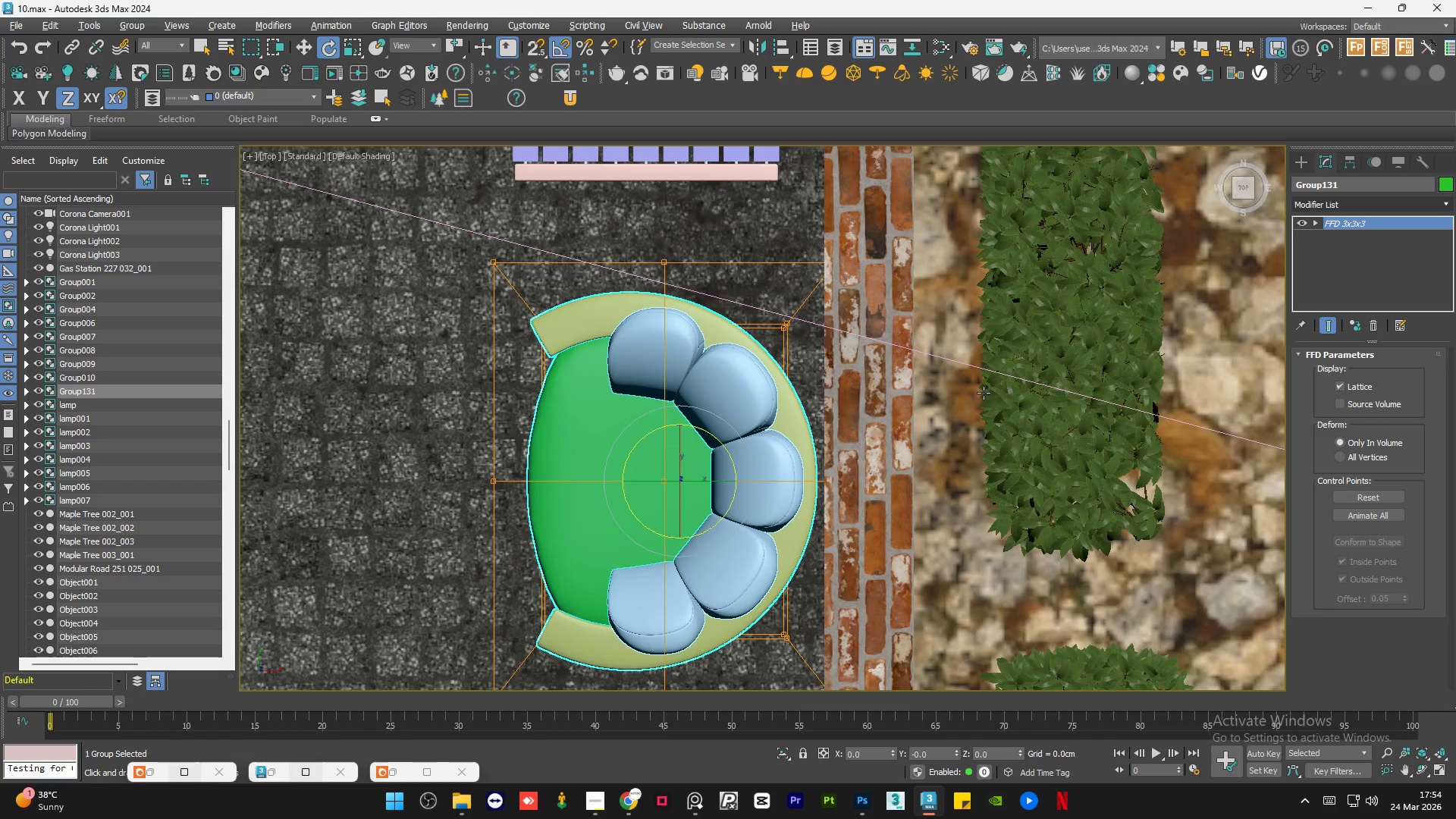 
key(Alt+Q)
 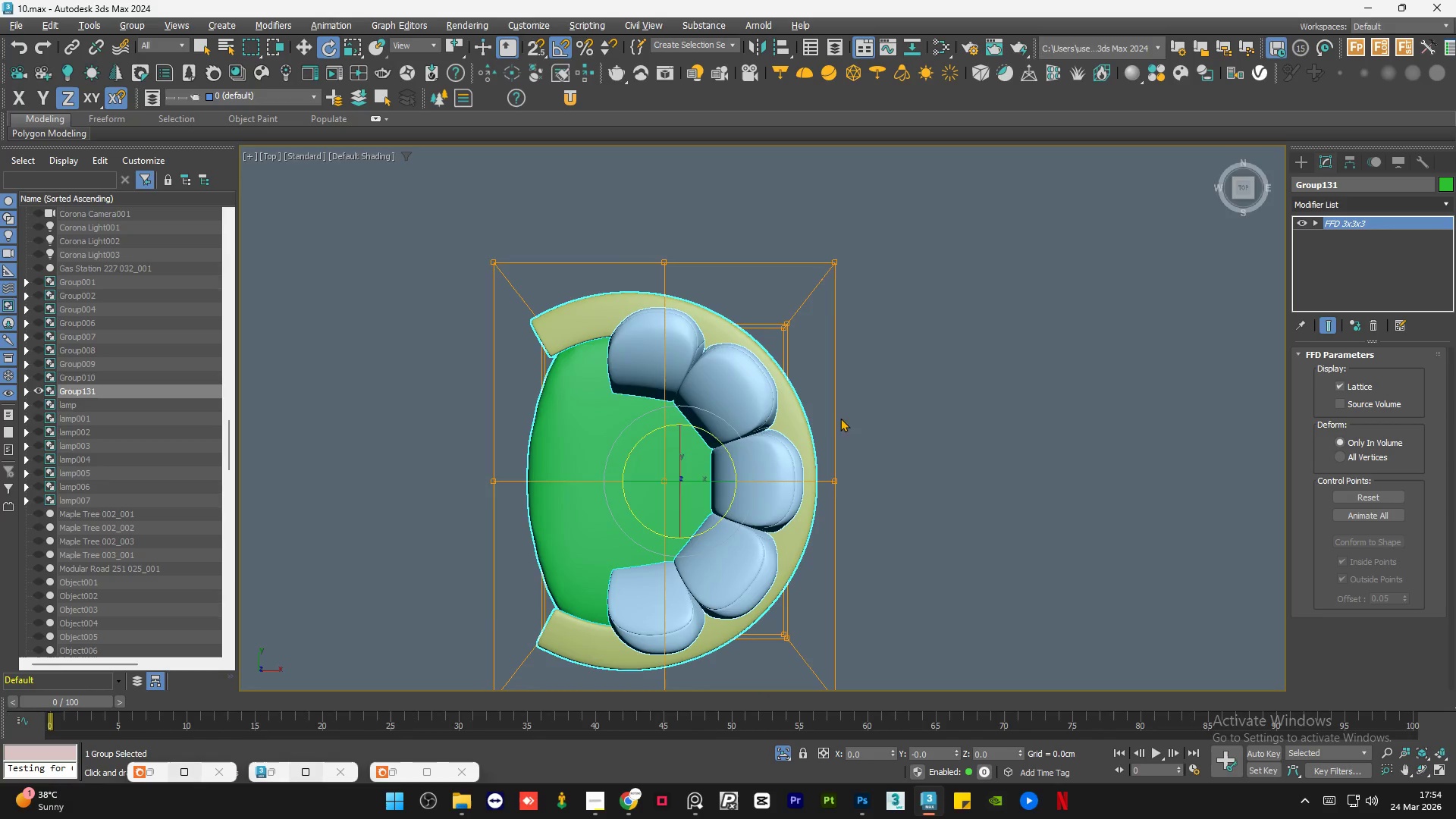 
hold_key(key=AltLeft, duration=1.09)
 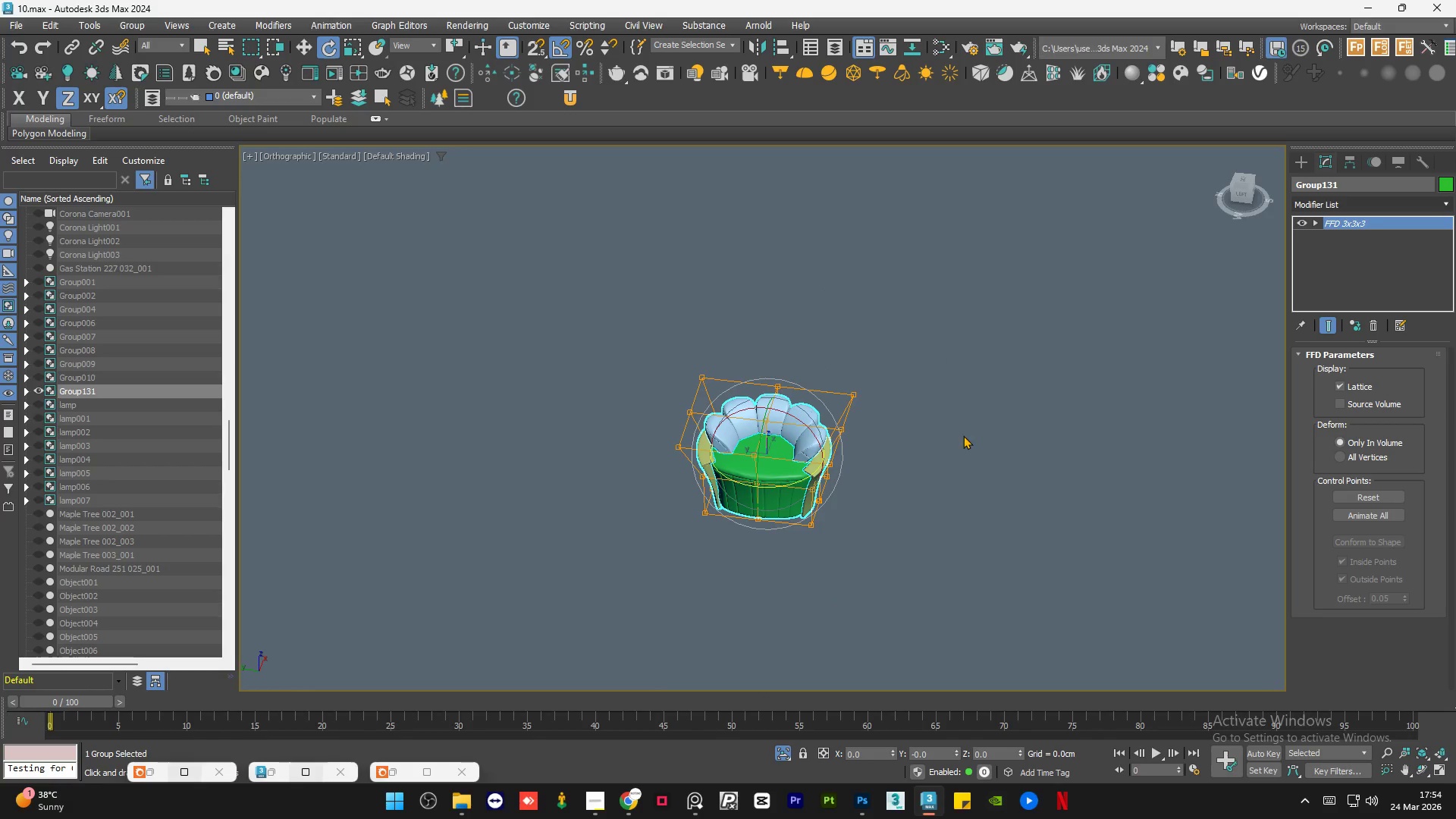 
scroll: coordinate [812, 439], scroll_direction: down, amount: 3.0
 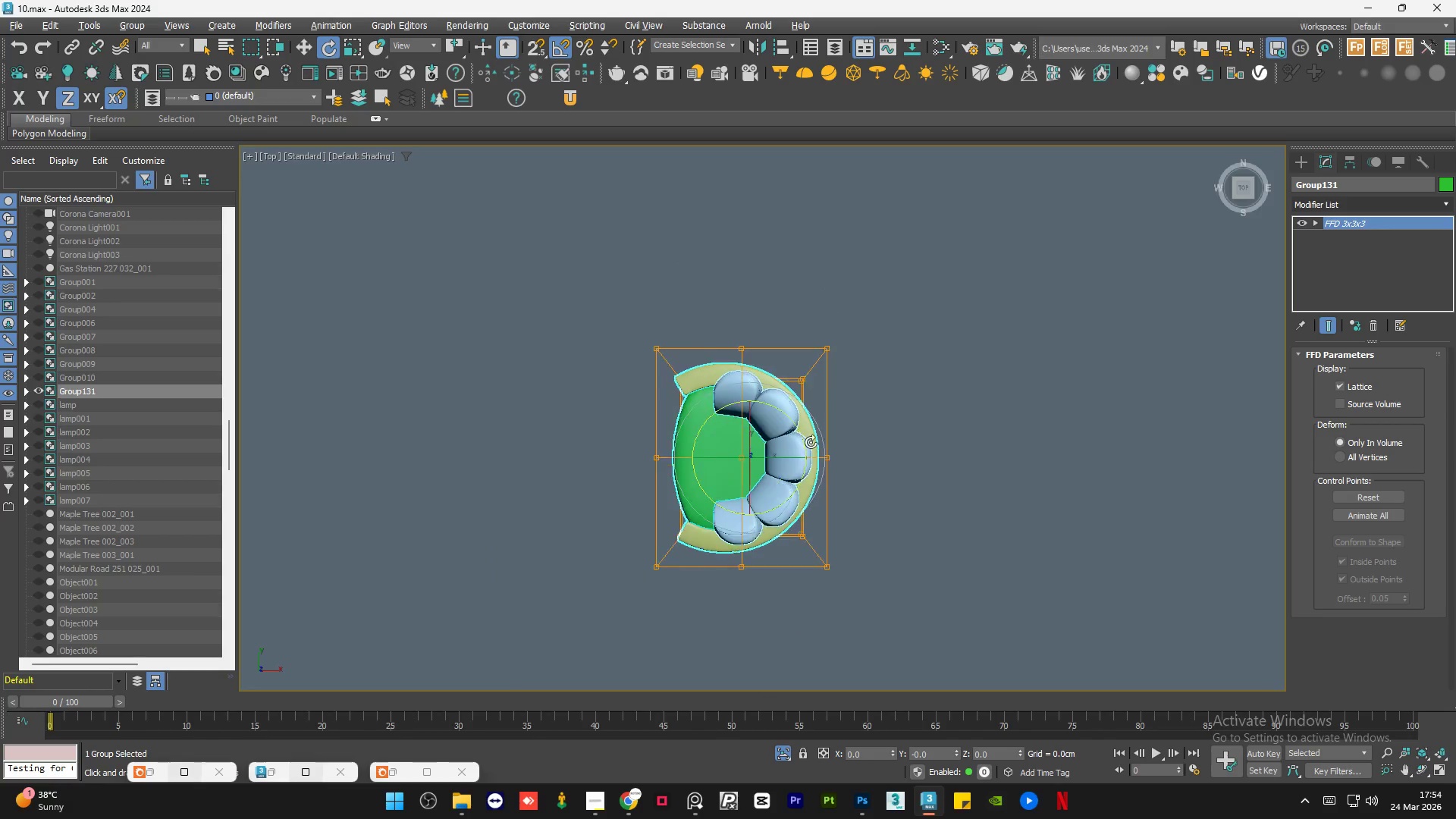 
left_click([964, 438])
 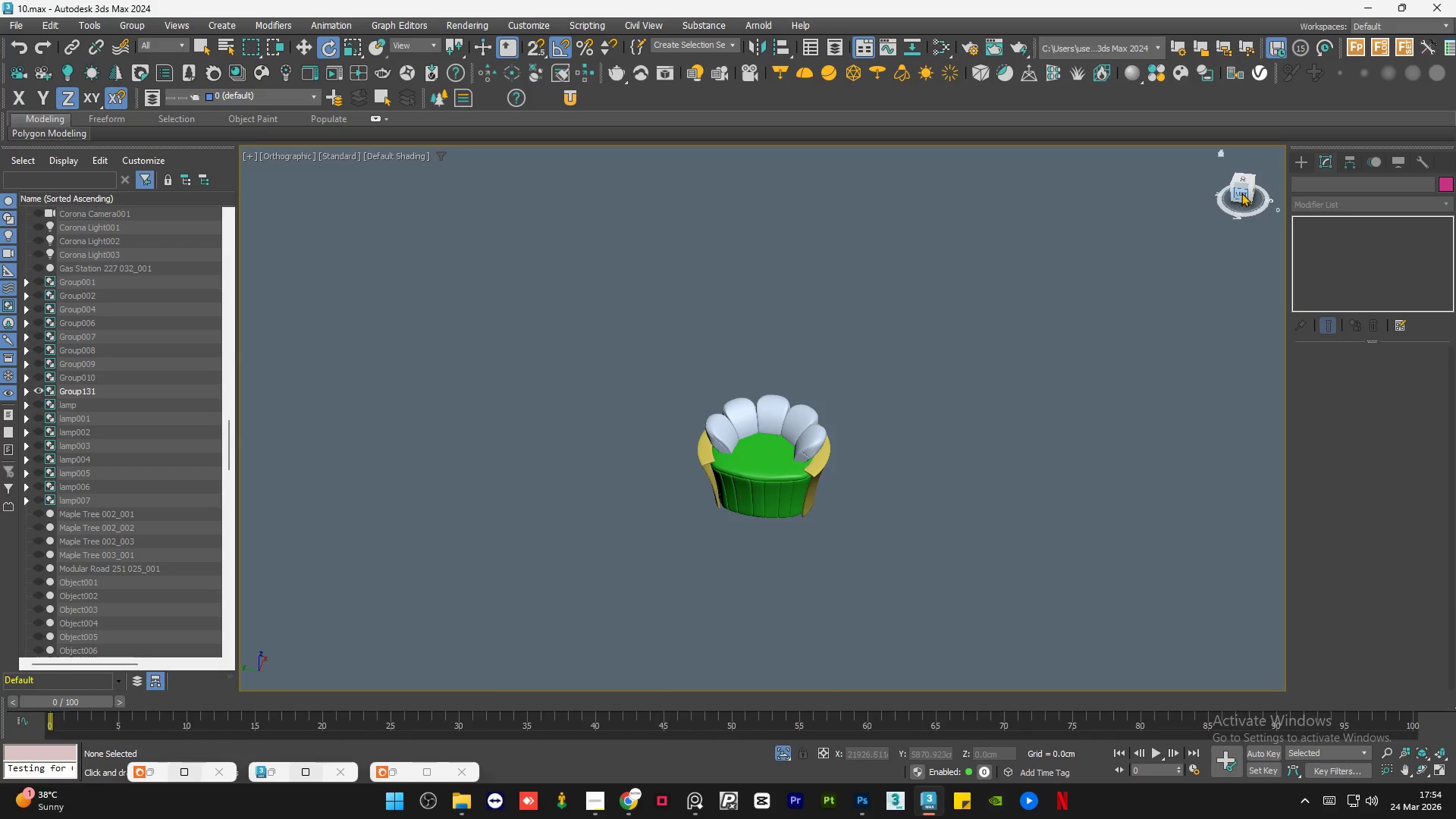 
left_click([1241, 193])
 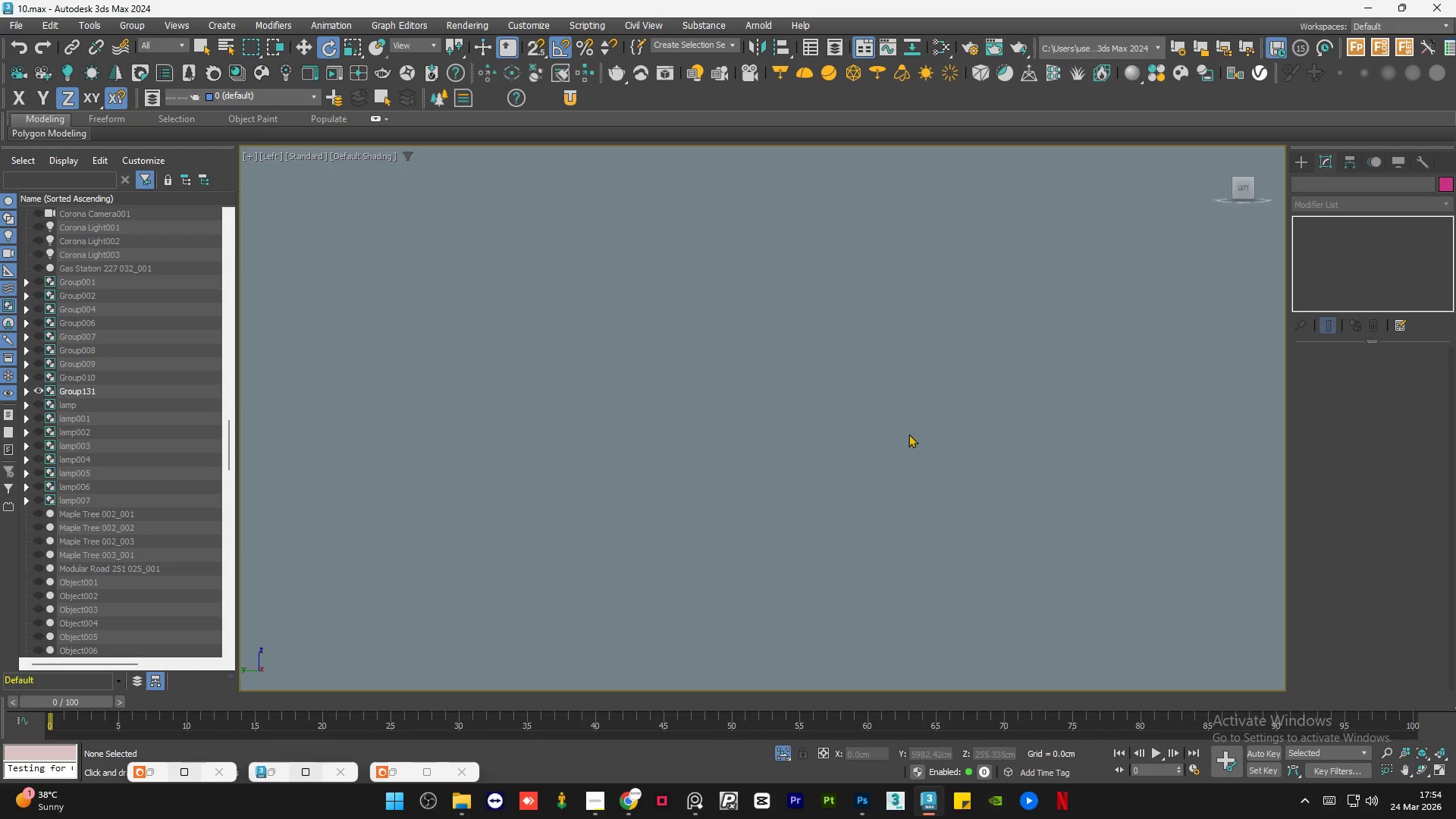 
key(Z)
 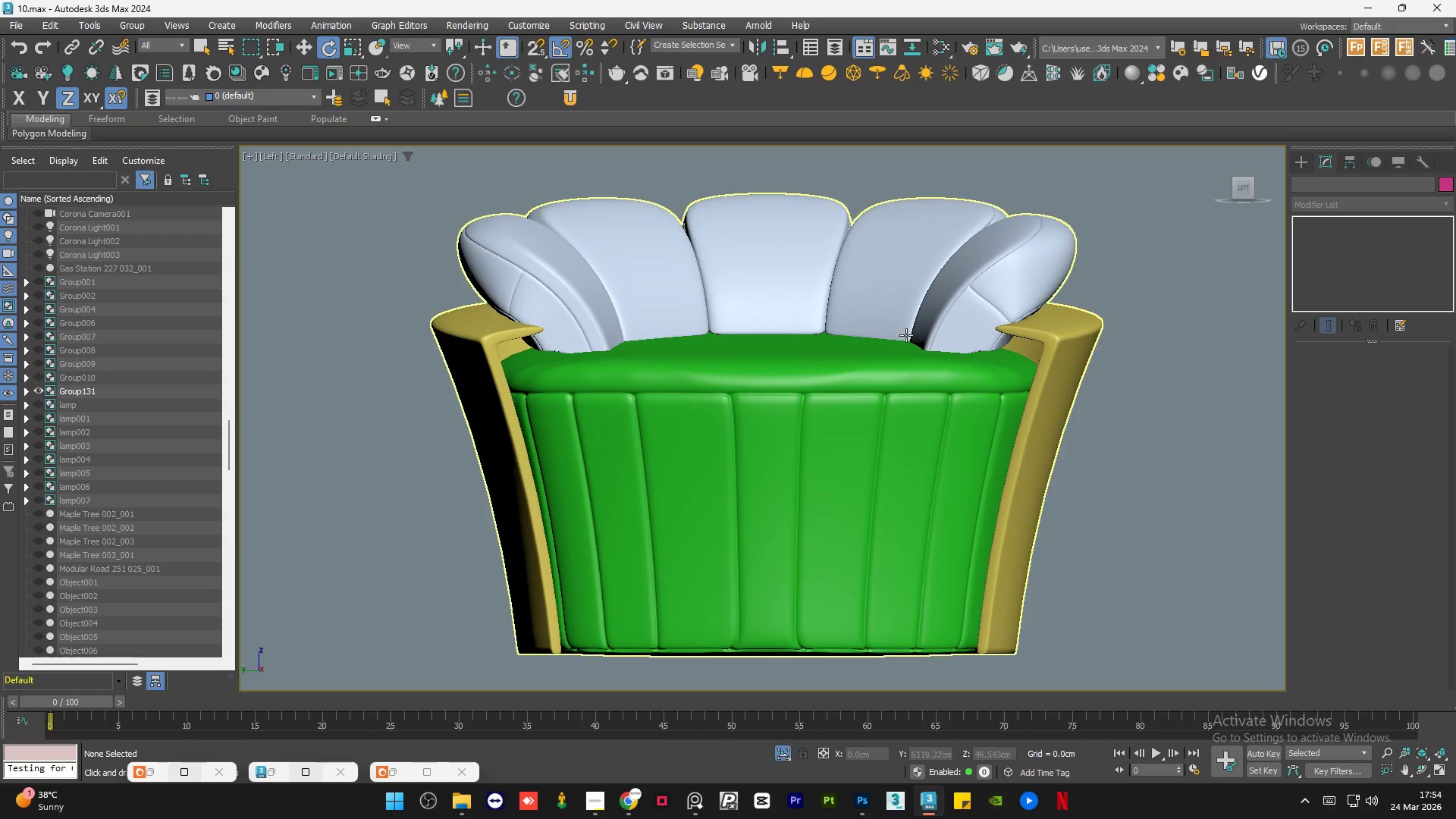 
scroll: coordinate [899, 339], scroll_direction: down, amount: 1.0
 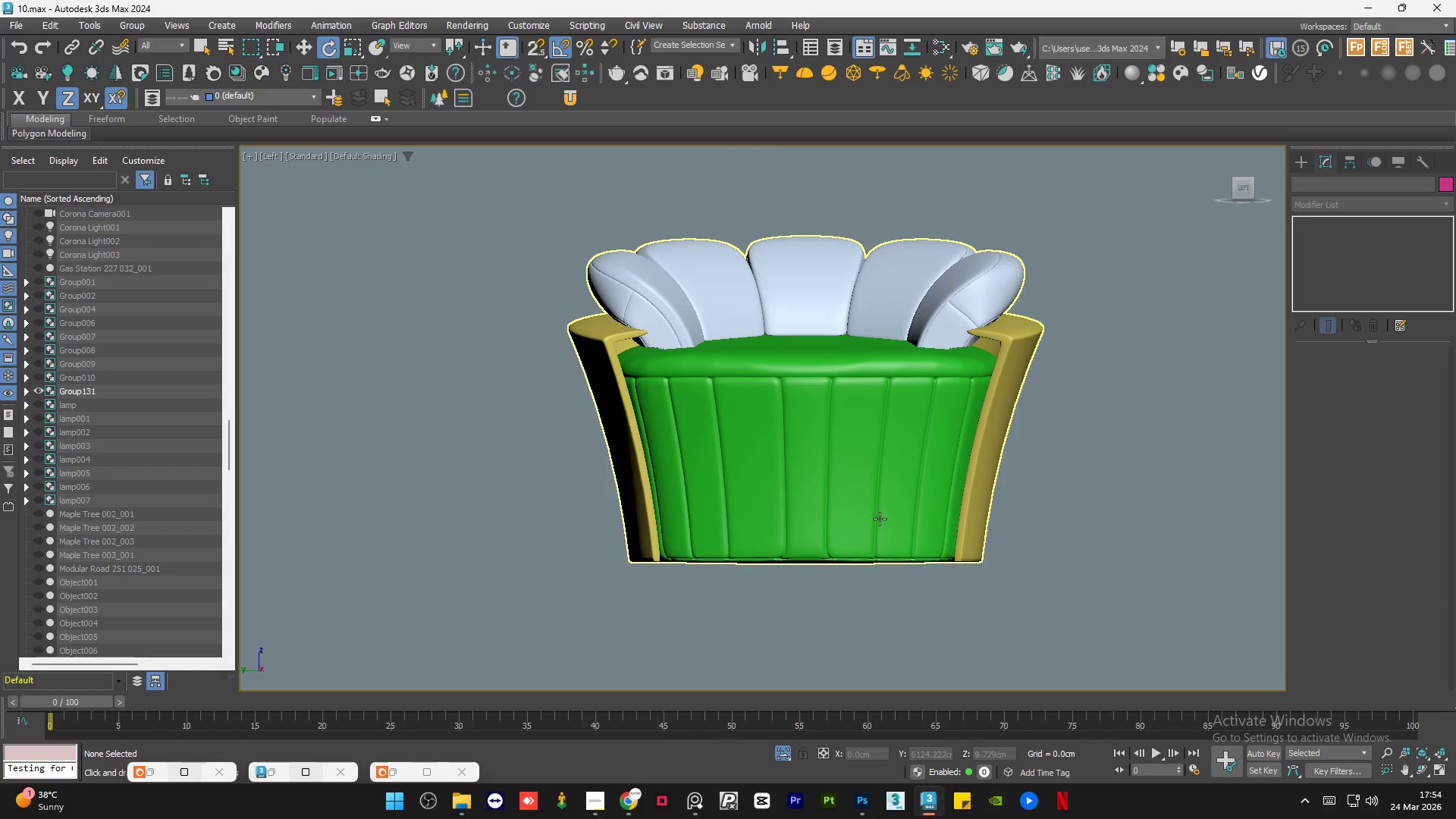 
scroll: coordinate [874, 551], scroll_direction: none, amount: 0.0
 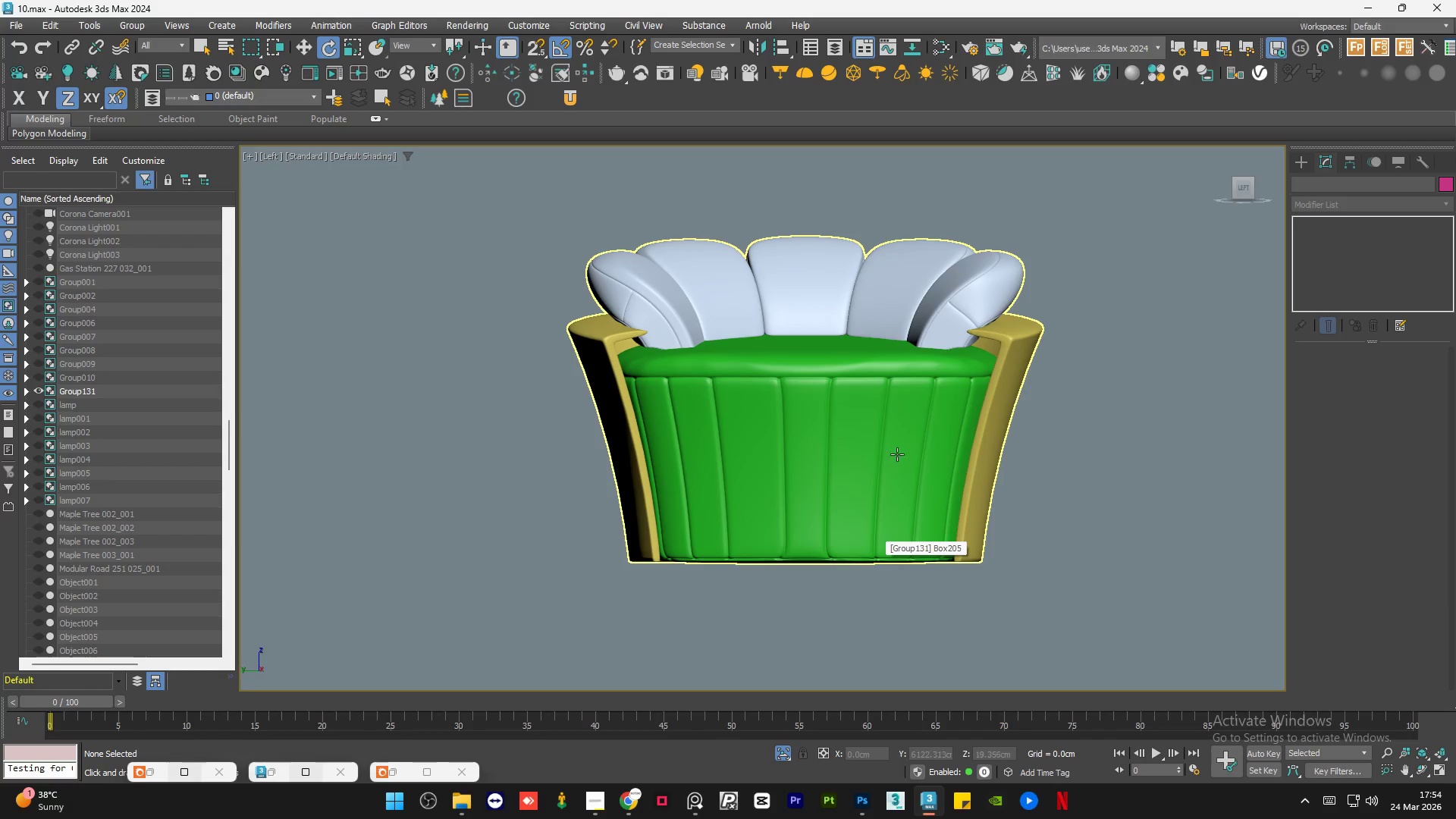 
scroll: coordinate [911, 435], scroll_direction: up, amount: 1.0
 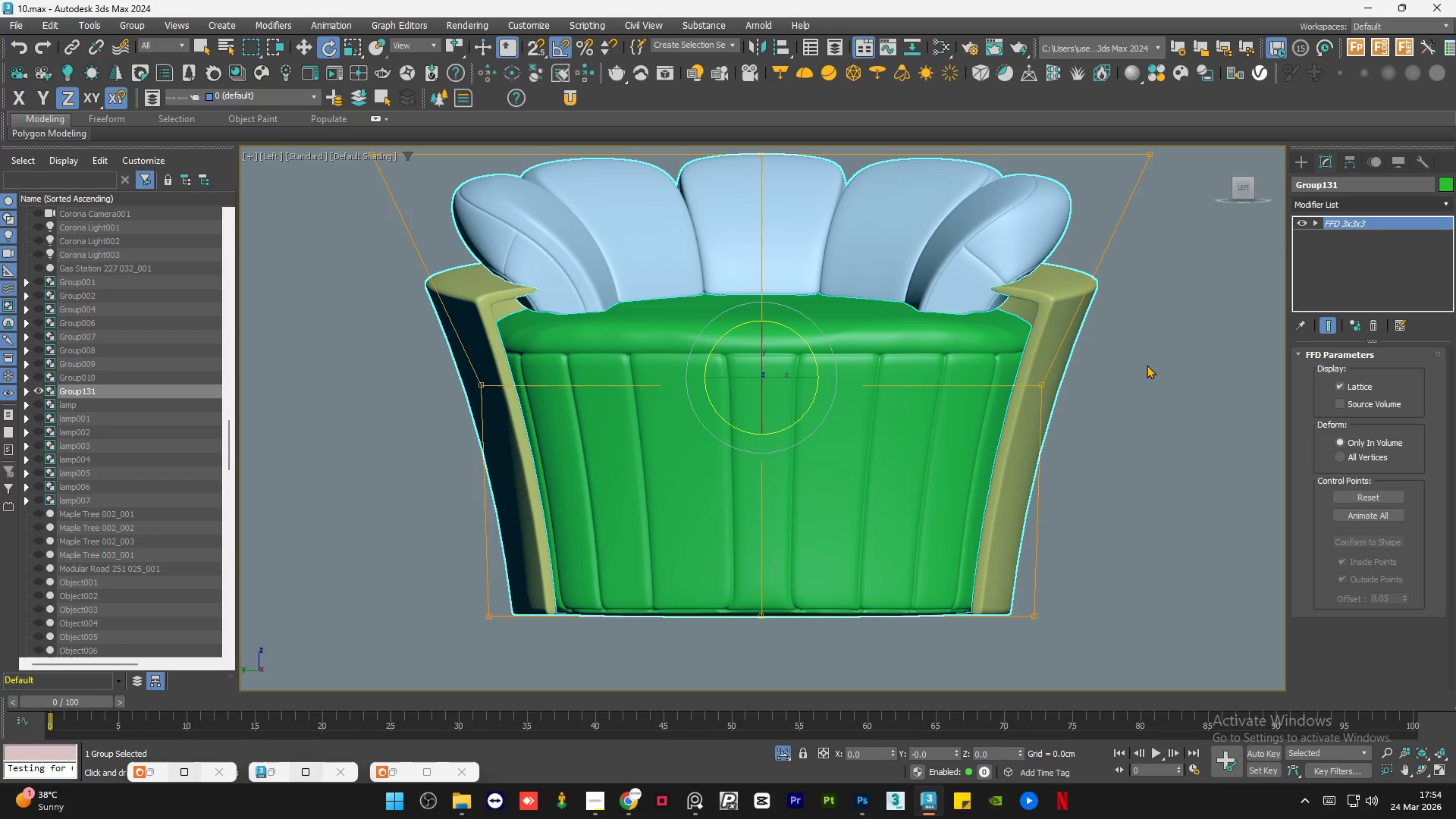 
left_click([1148, 363])
 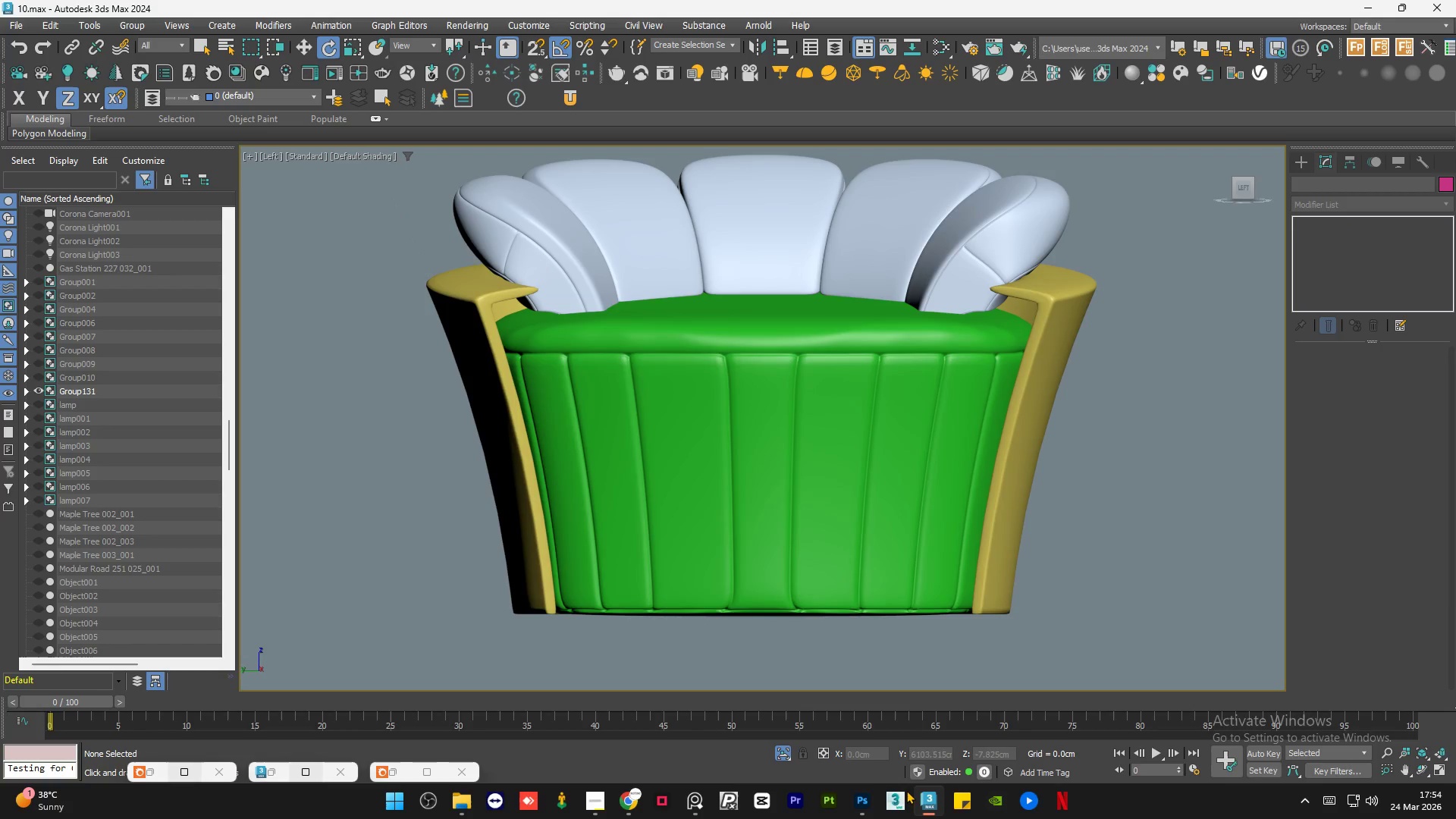 
wait(6.05)
 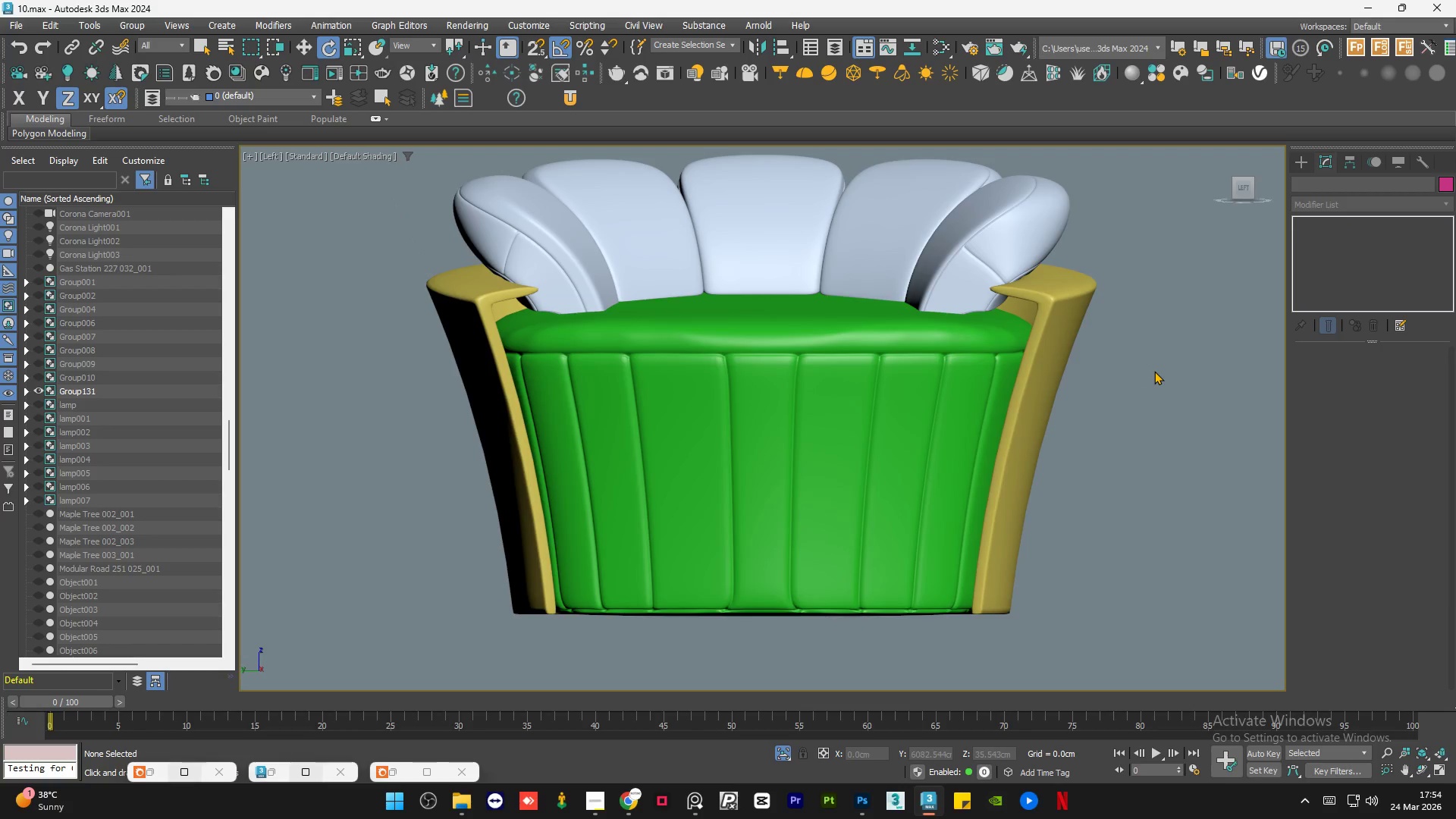 
left_click([598, 799])